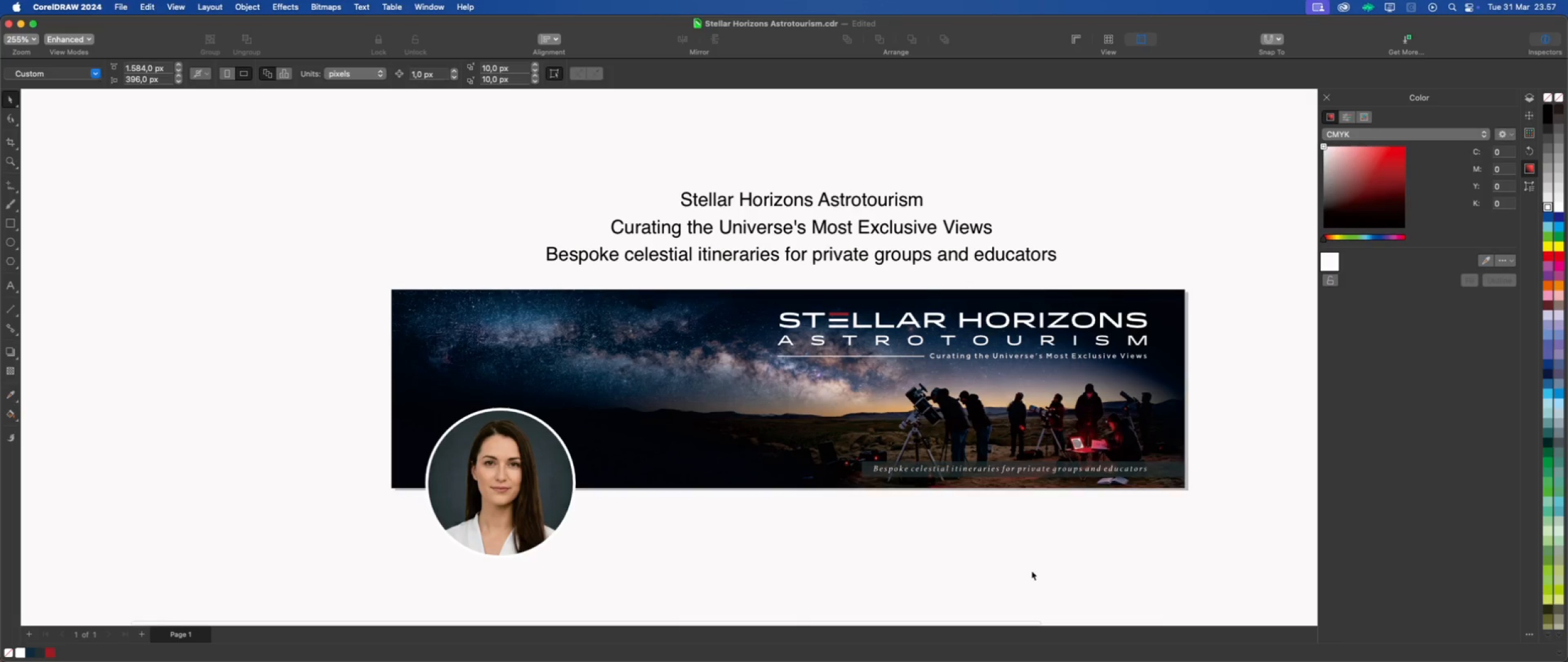 
scroll: coordinate [1031, 571], scroll_direction: up, amount: 1.0
 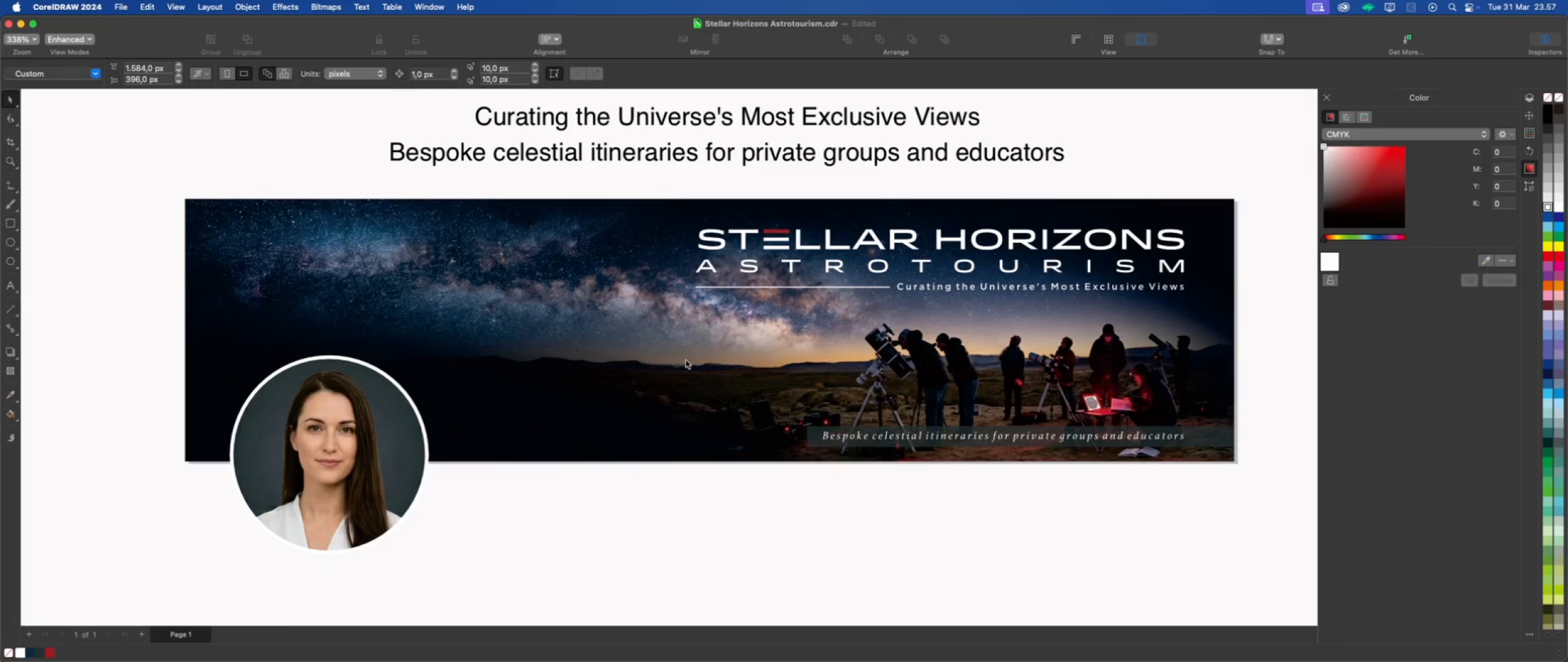 
left_click_drag(start_coordinate=[367, 90], to_coordinate=[1083, 180])
 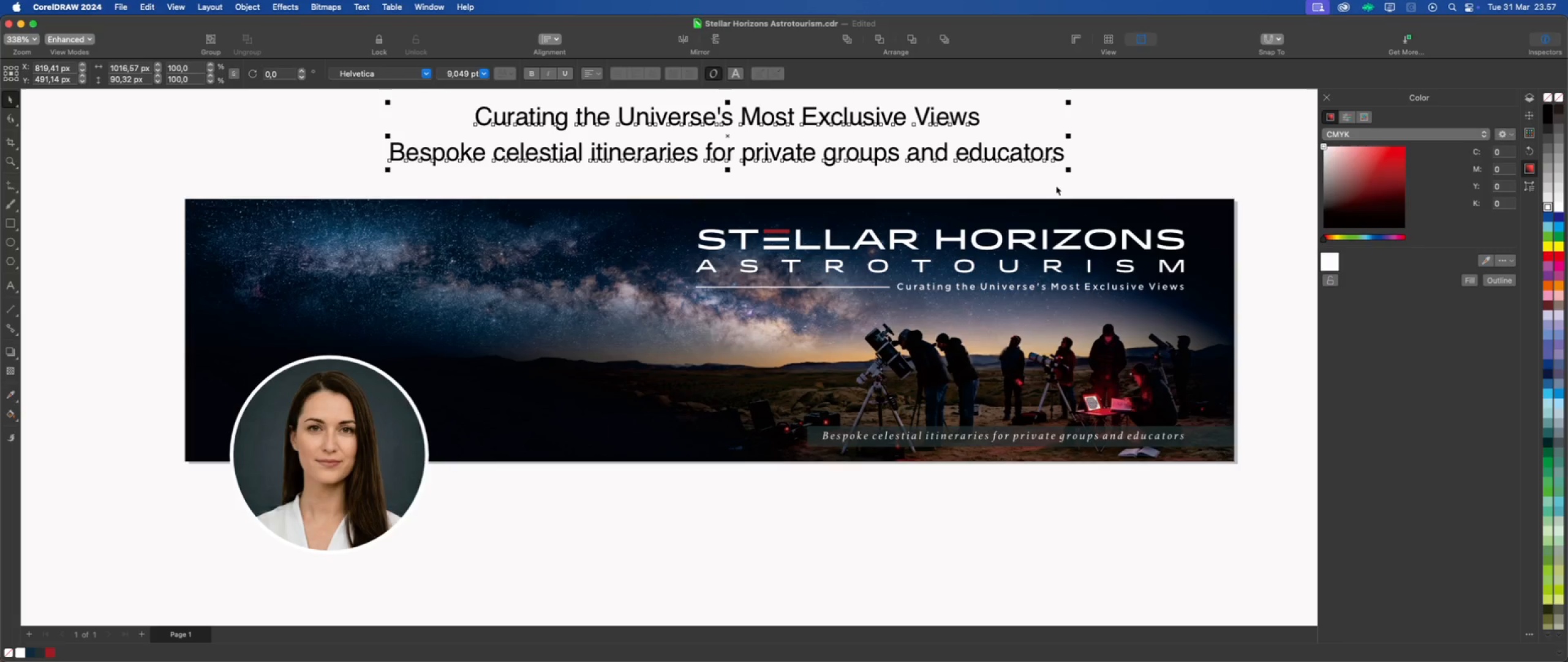 
scroll: coordinate [944, 317], scroll_direction: down, amount: 1.0
 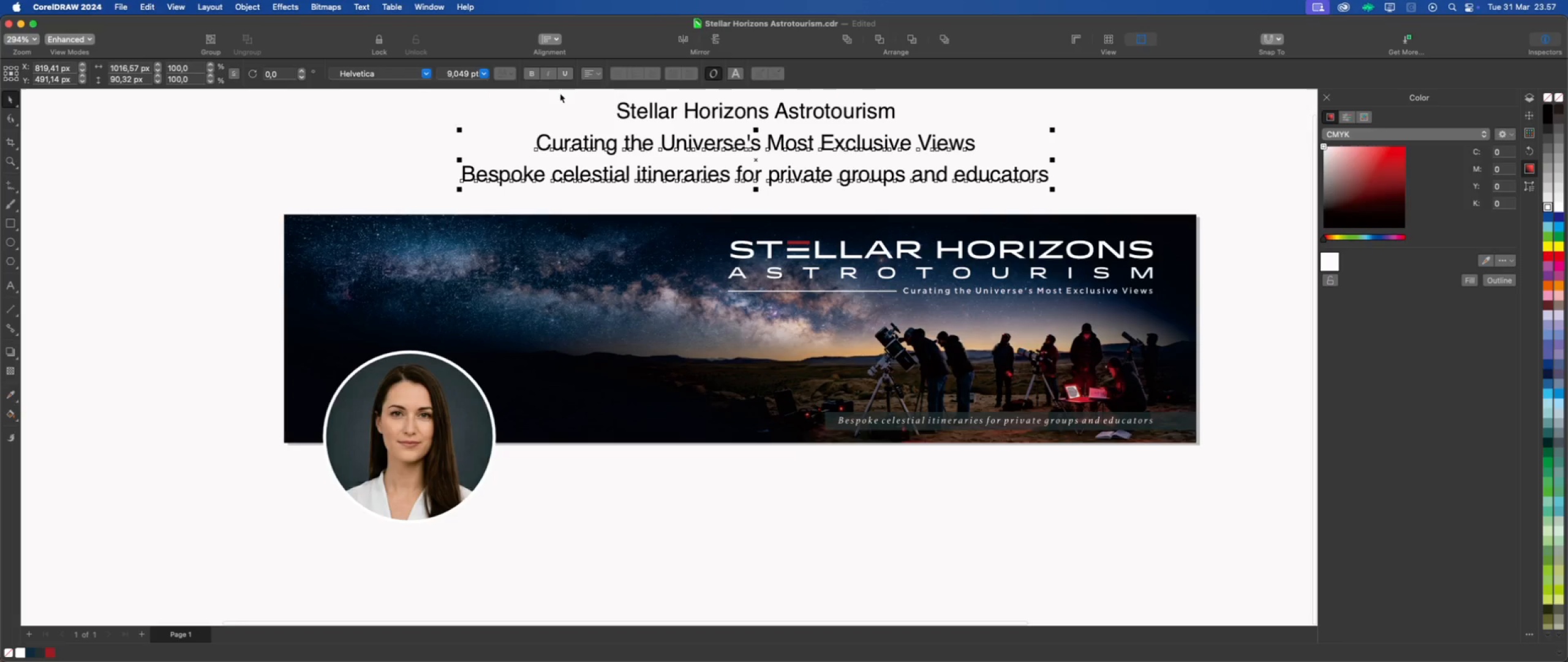 
left_click_drag(start_coordinate=[442, 95], to_coordinate=[1083, 192])
 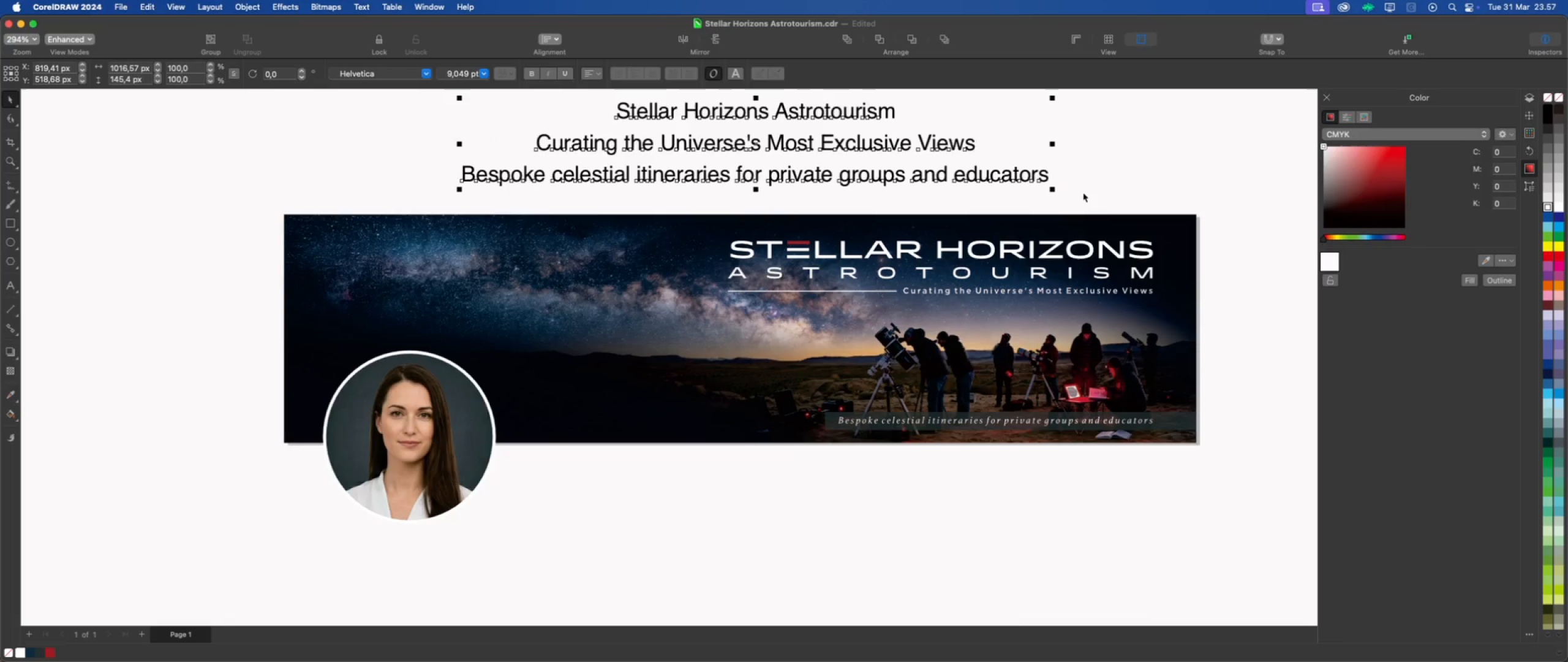 
key(Delete)
 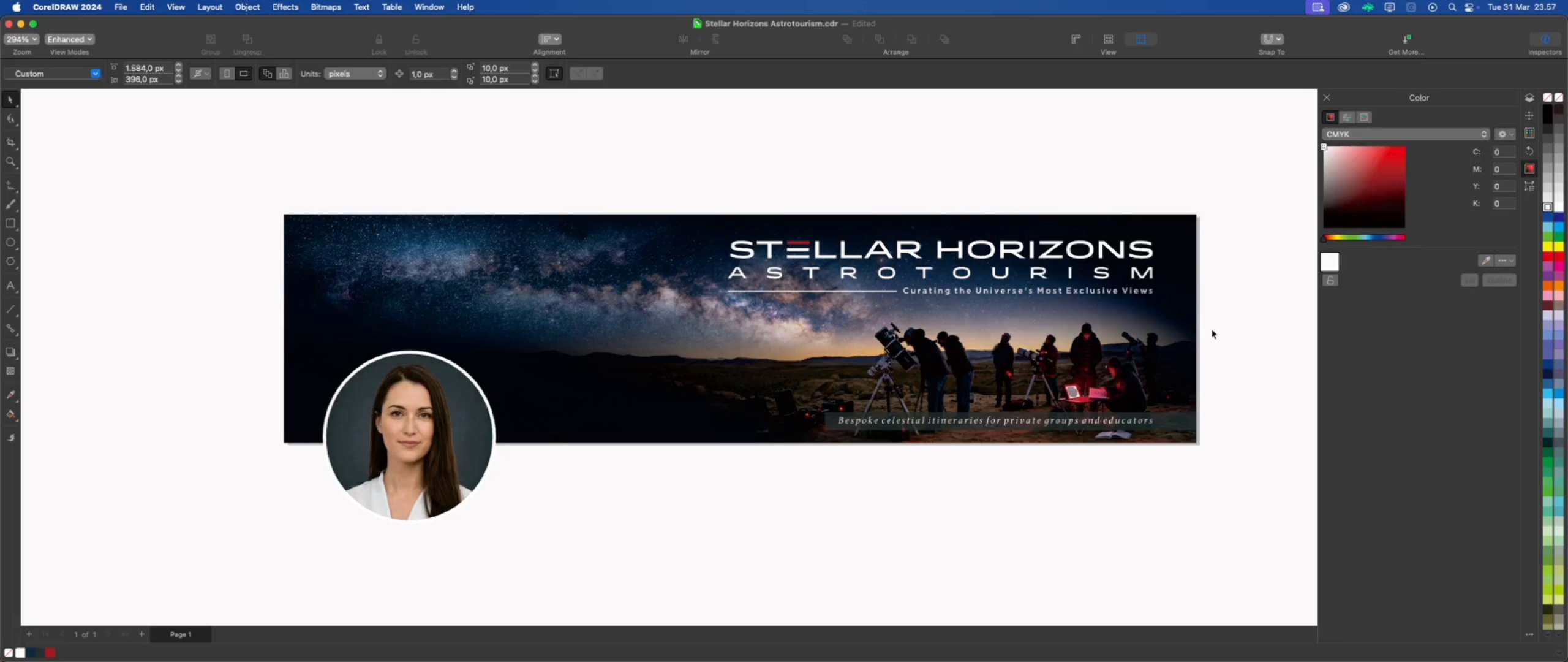 
wait(12.66)
 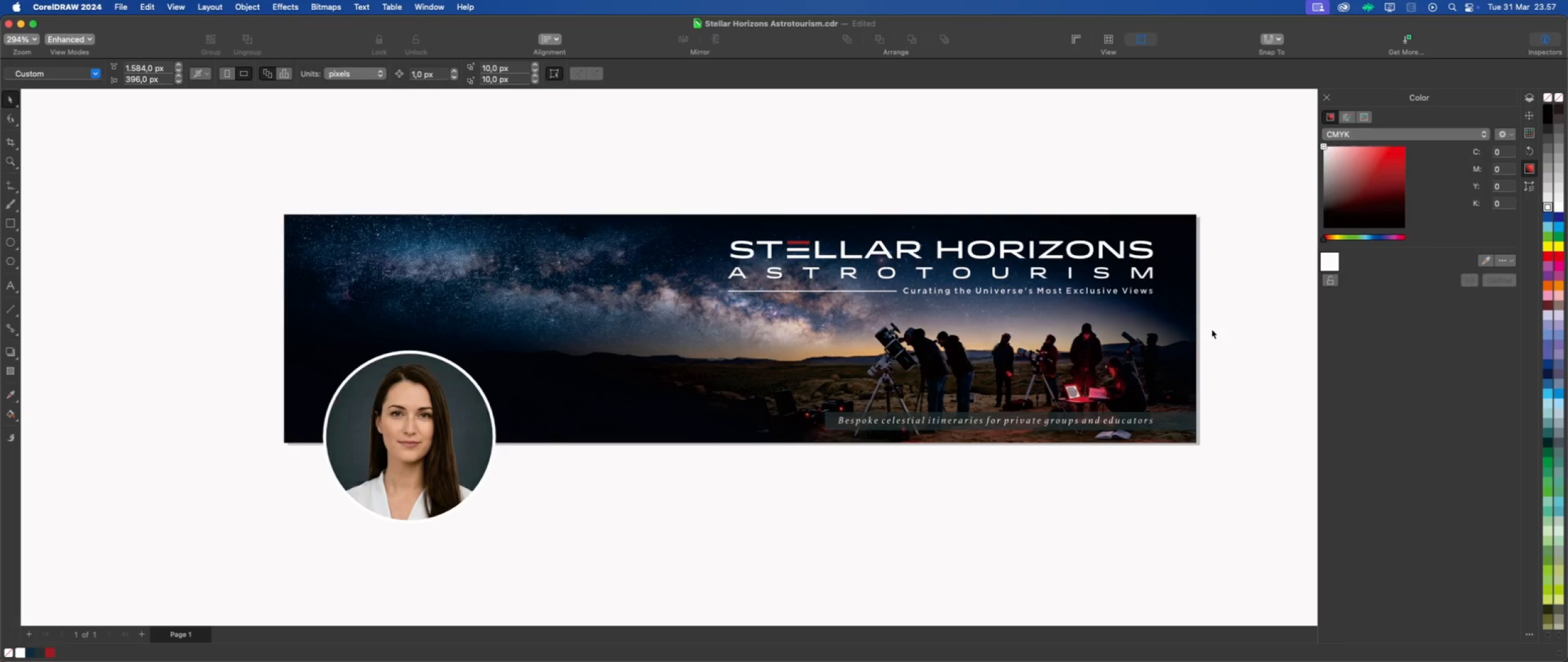 
left_click_drag(start_coordinate=[1233, 283], to_coordinate=[705, 310])
 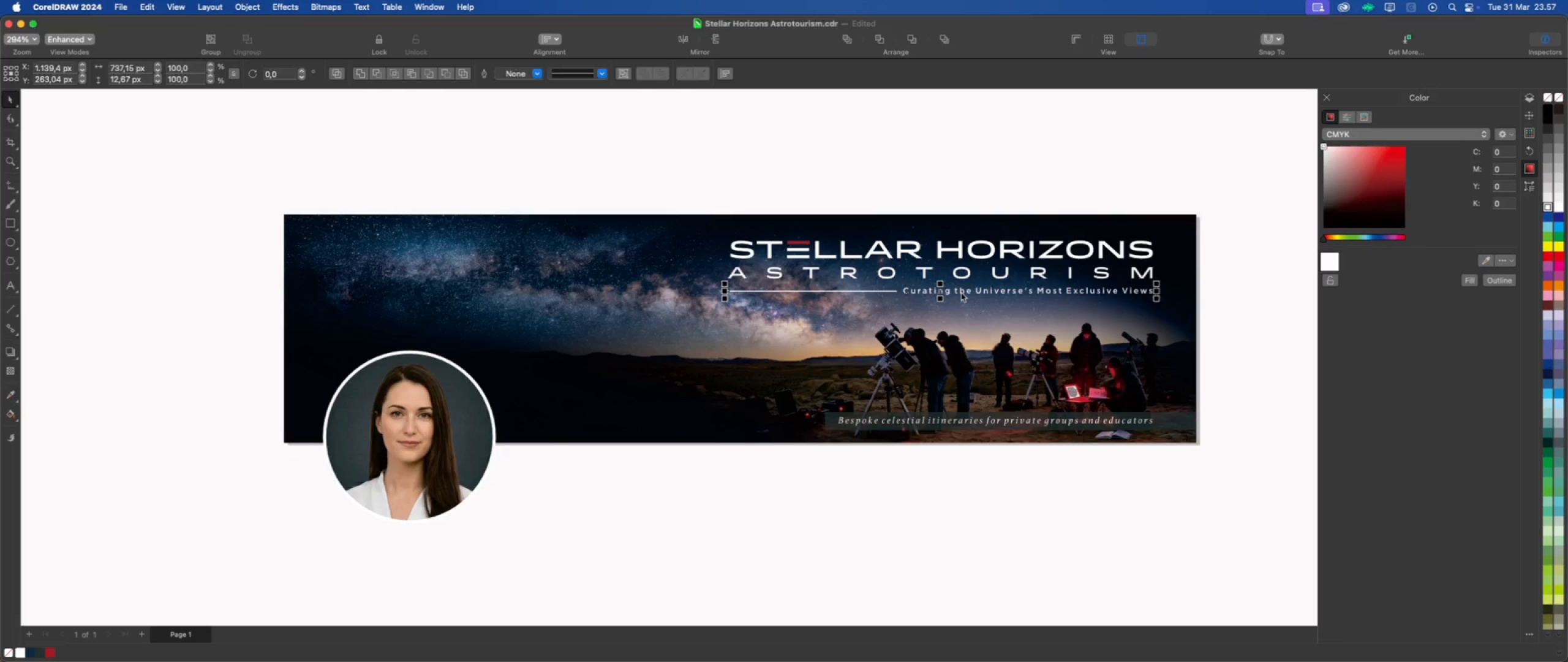 
left_click_drag(start_coordinate=[961, 291], to_coordinate=[960, 301])
 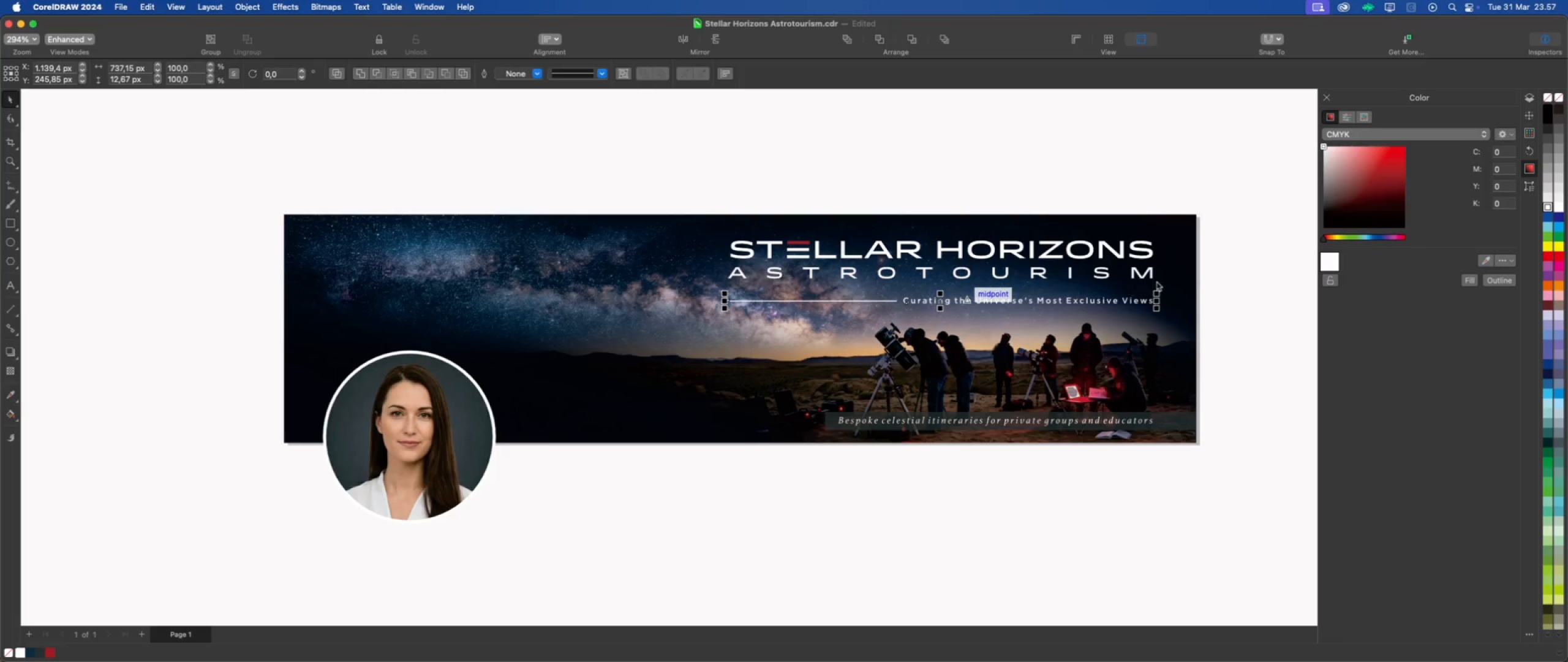 
hold_key(key=ShiftLeft, duration=1.64)
 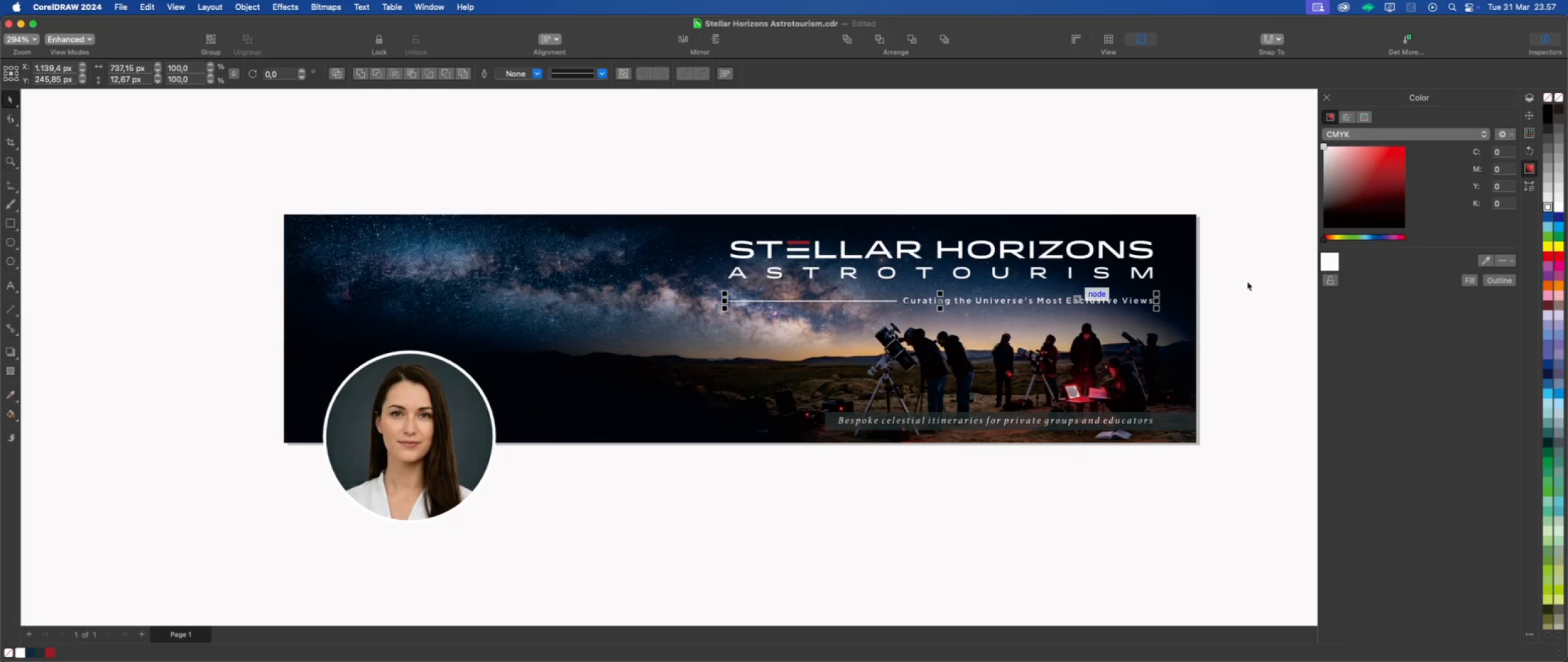 
left_click([1261, 281])
 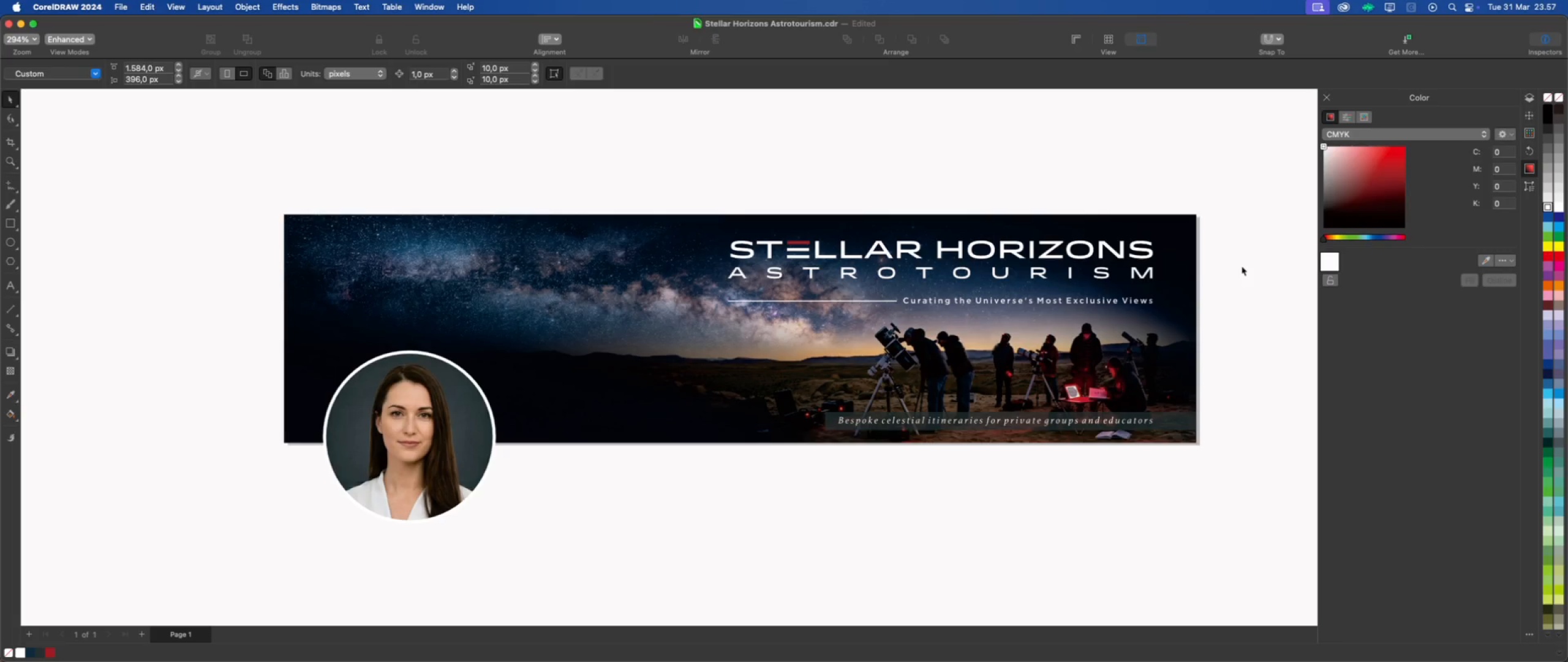 
left_click_drag(start_coordinate=[1240, 264], to_coordinate=[717, 291])
 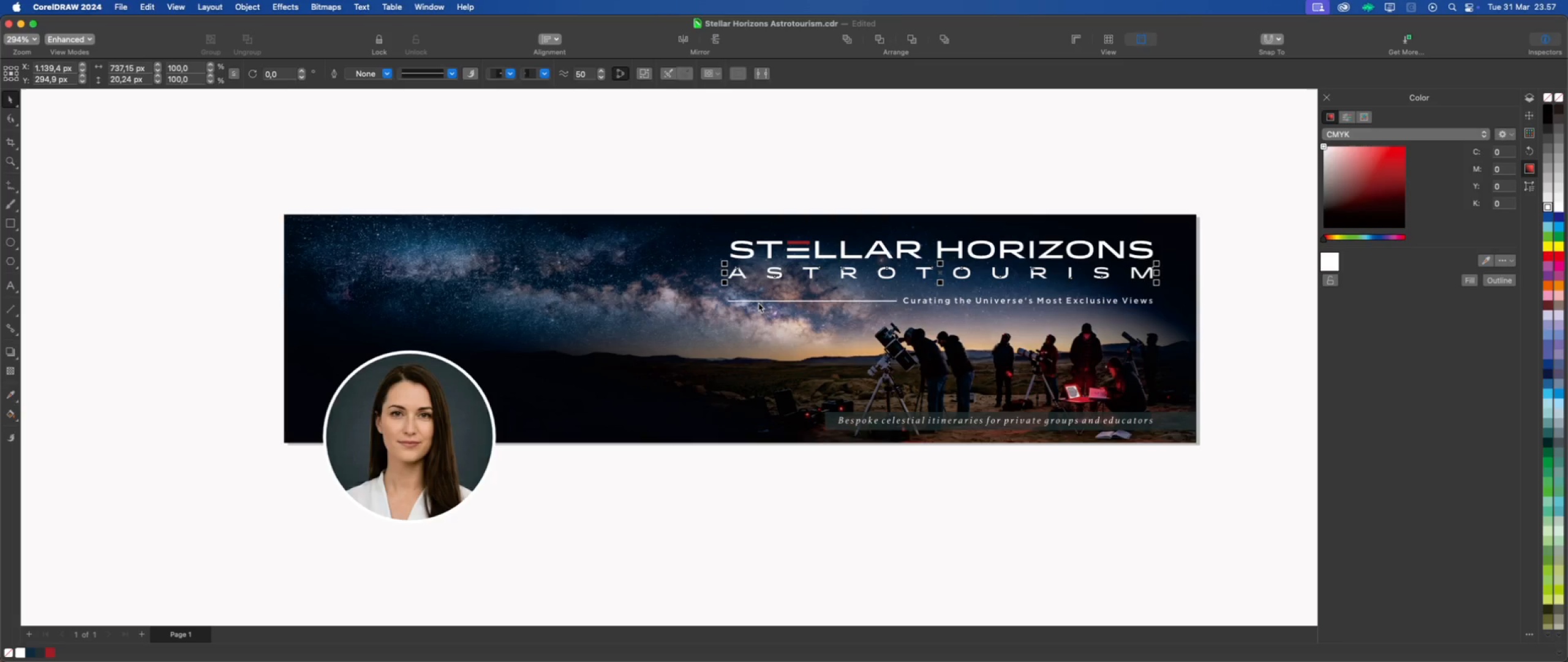 
key(ArrowDown)
 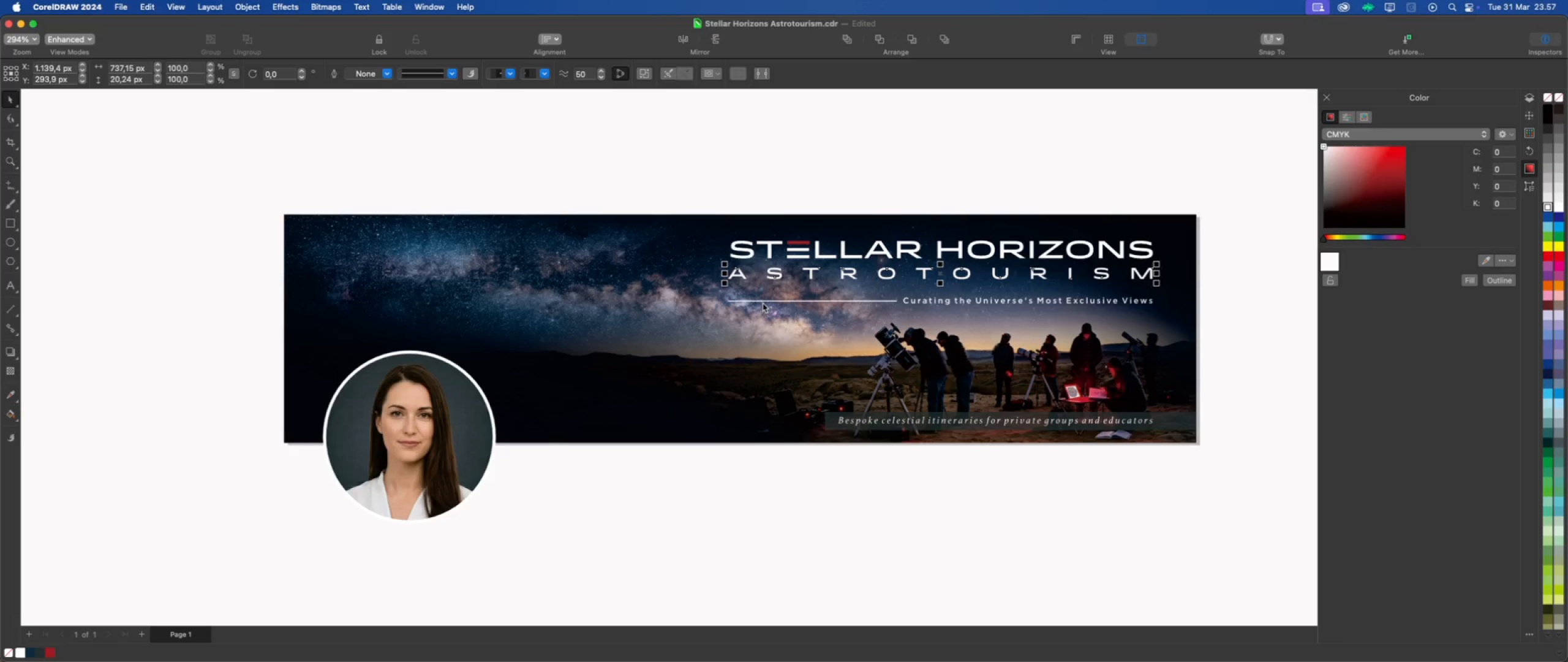 
key(ArrowDown)
 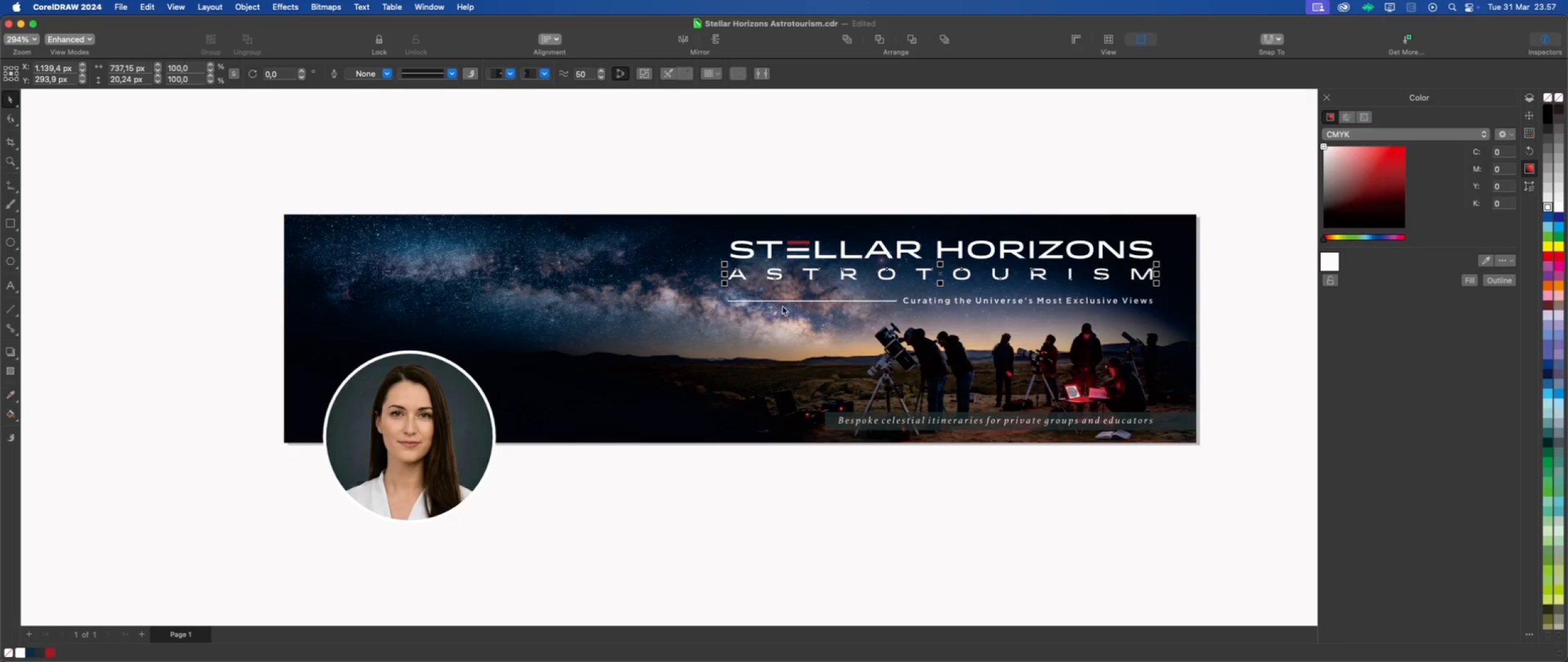 
key(ArrowDown)
 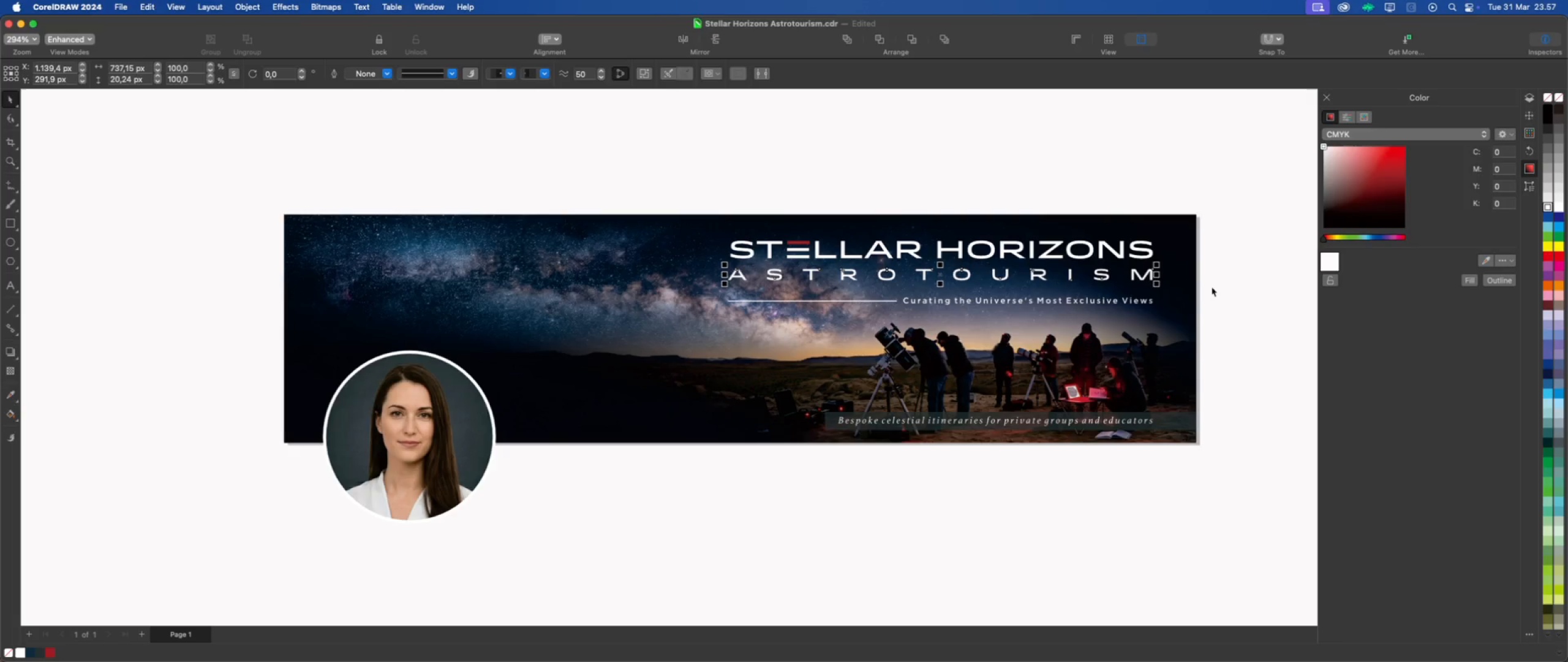 
key(ArrowUp)
 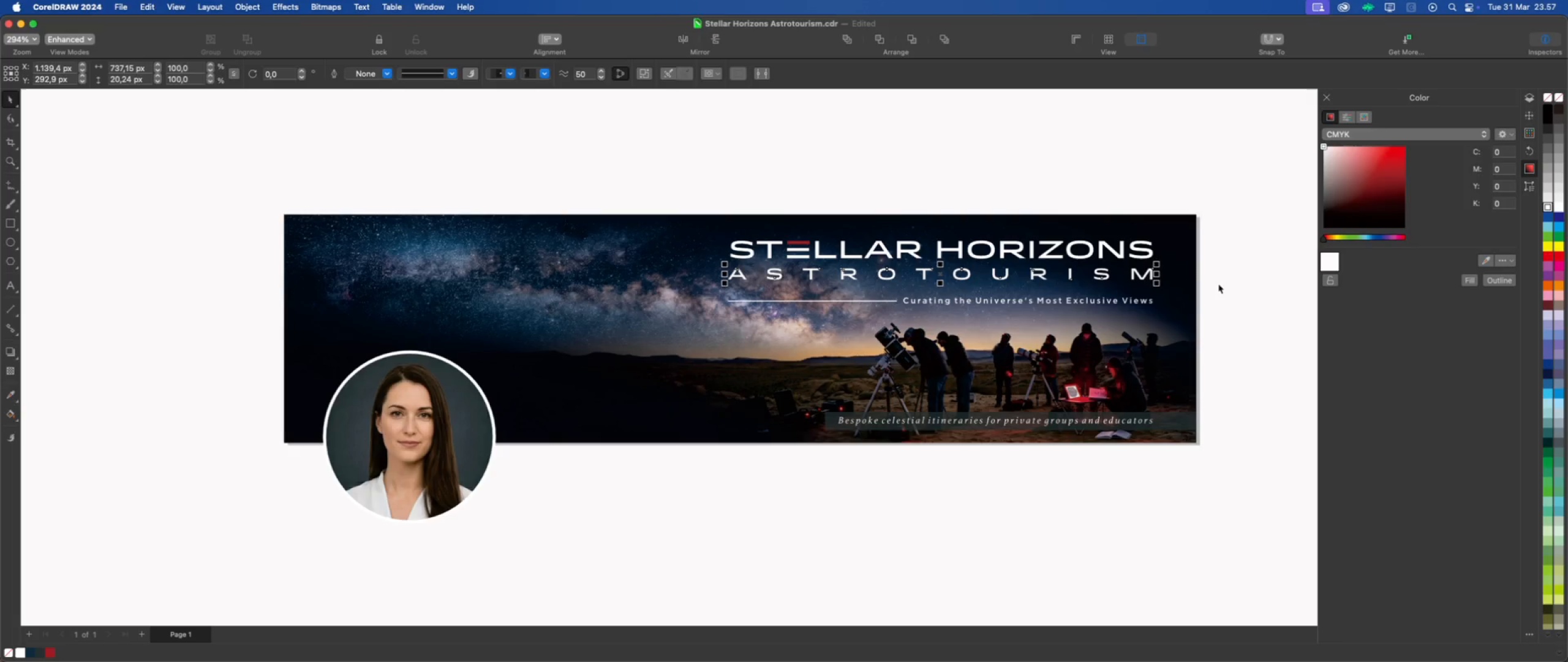 
key(ArrowUp)
 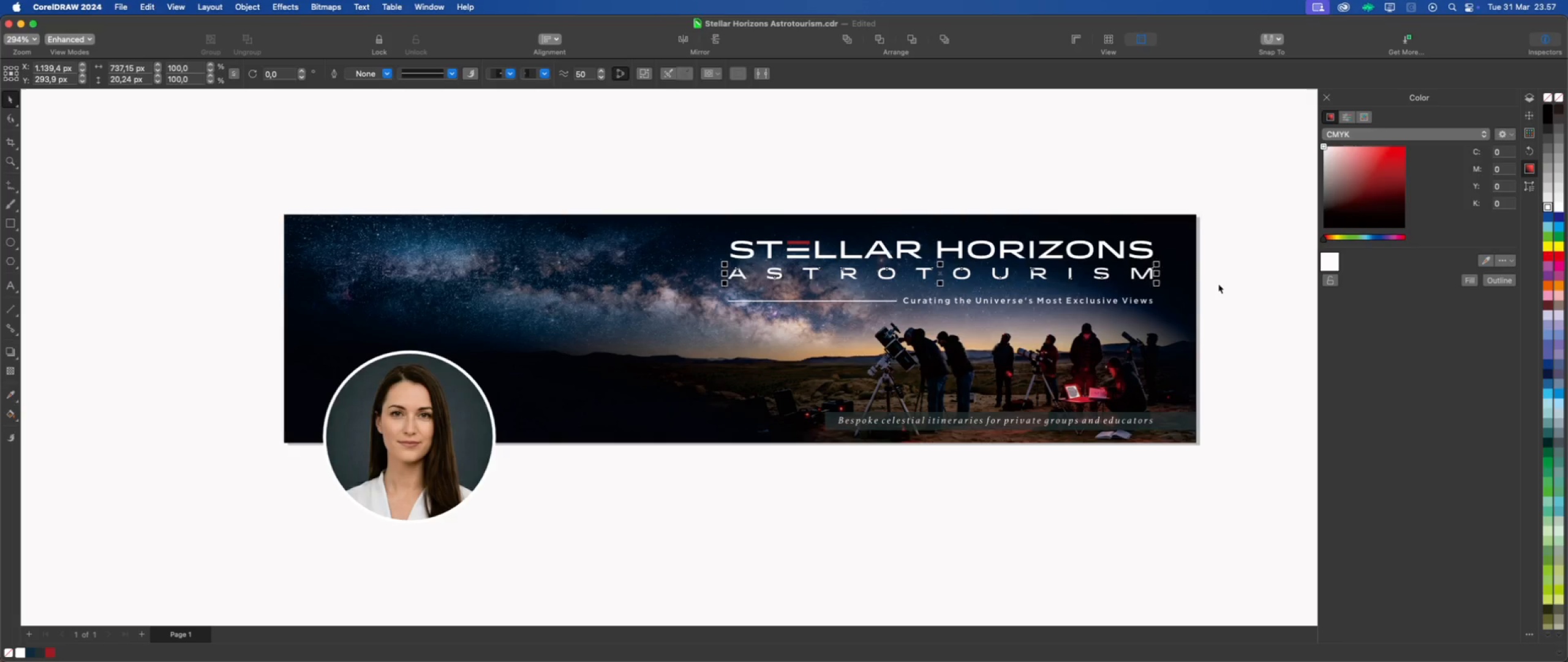 
left_click([1218, 284])
 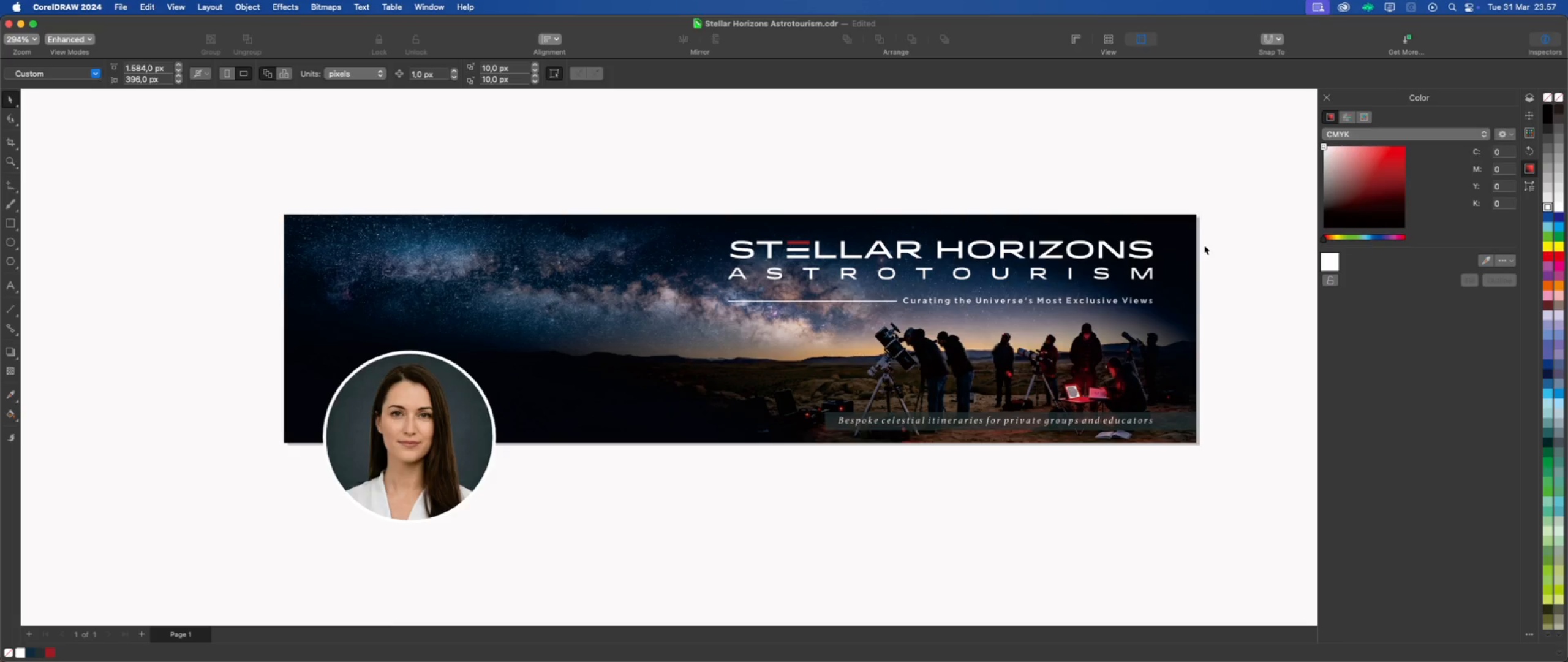 
left_click_drag(start_coordinate=[1236, 286], to_coordinate=[710, 321])
 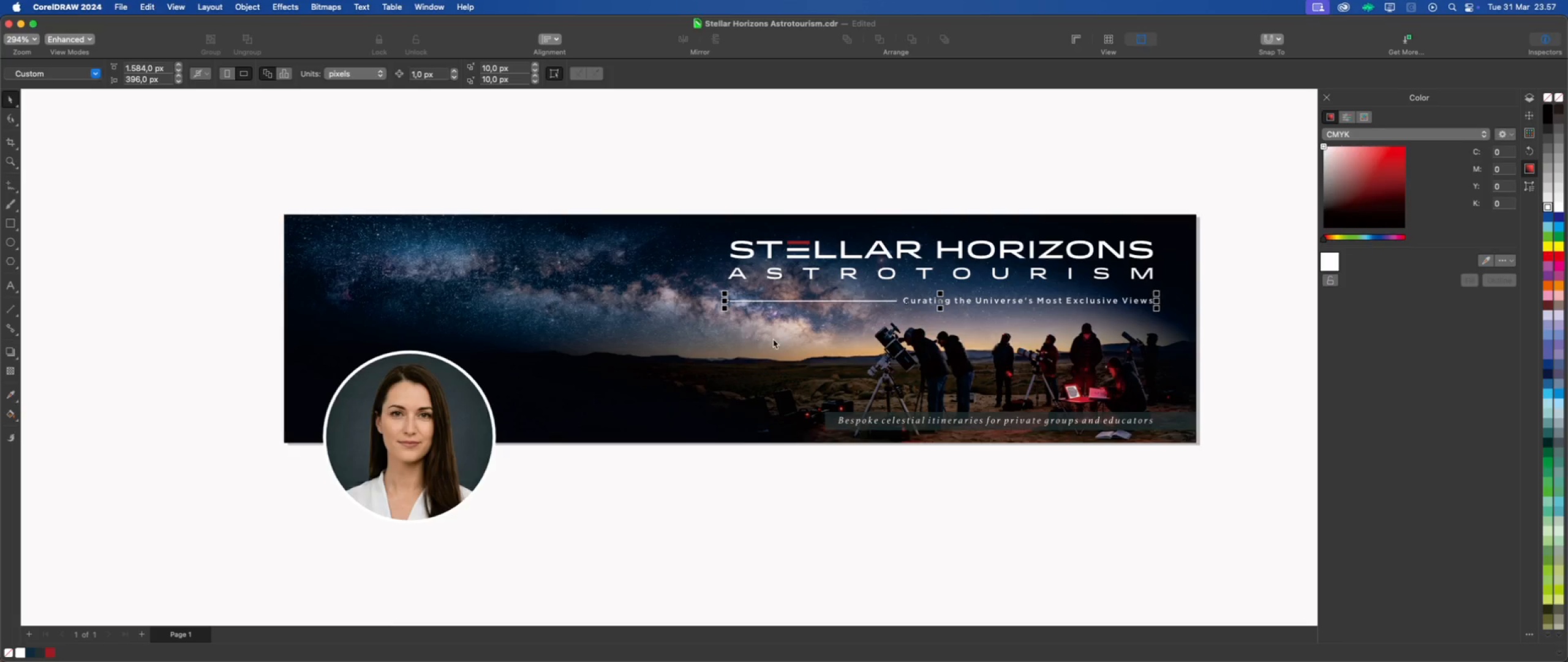 
key(ArrowUp)
 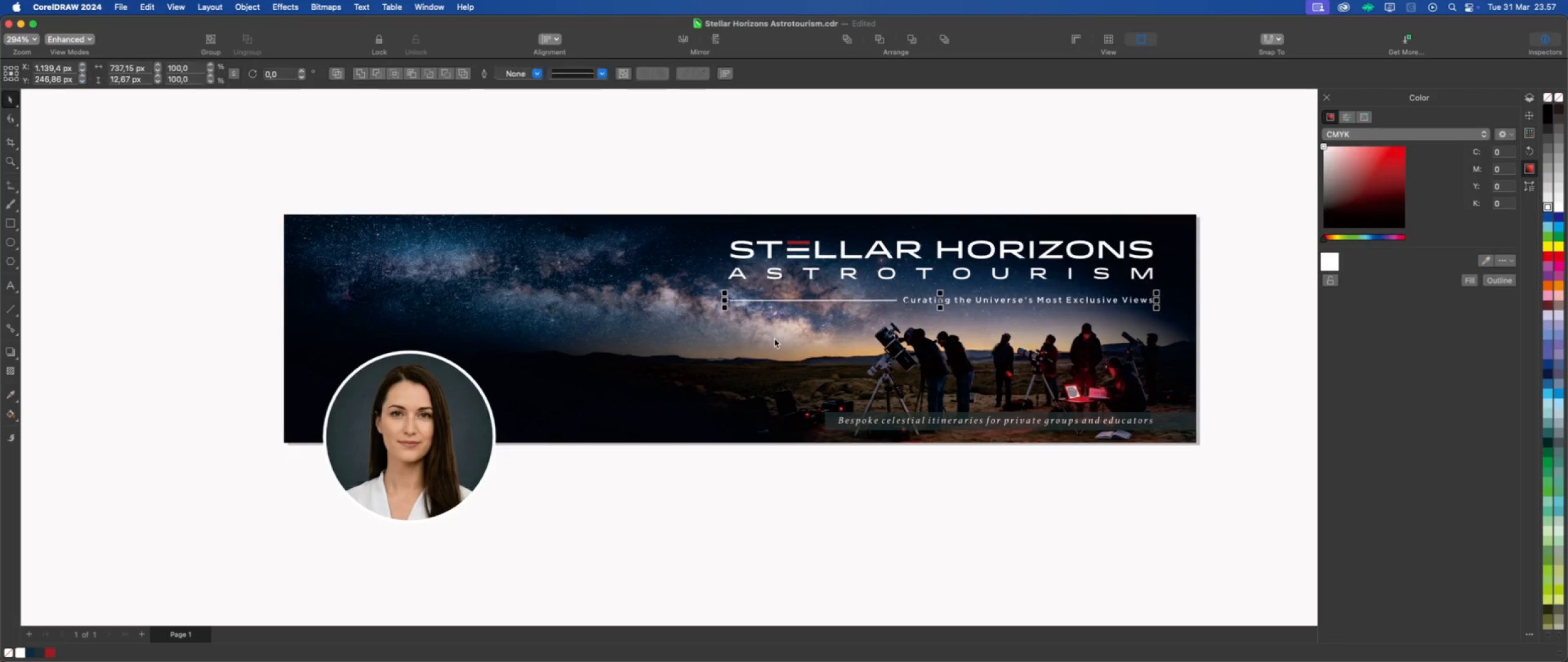 
key(ArrowUp)
 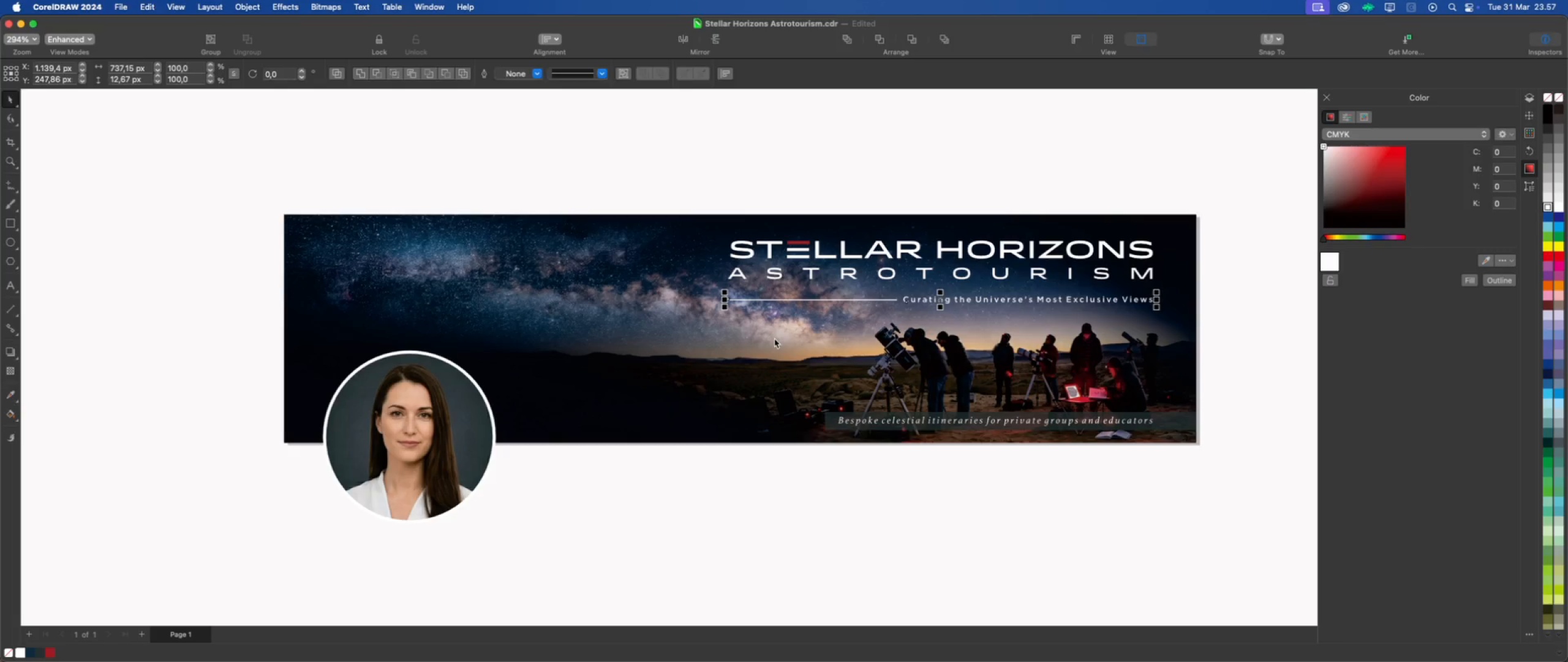 
key(ArrowUp)
 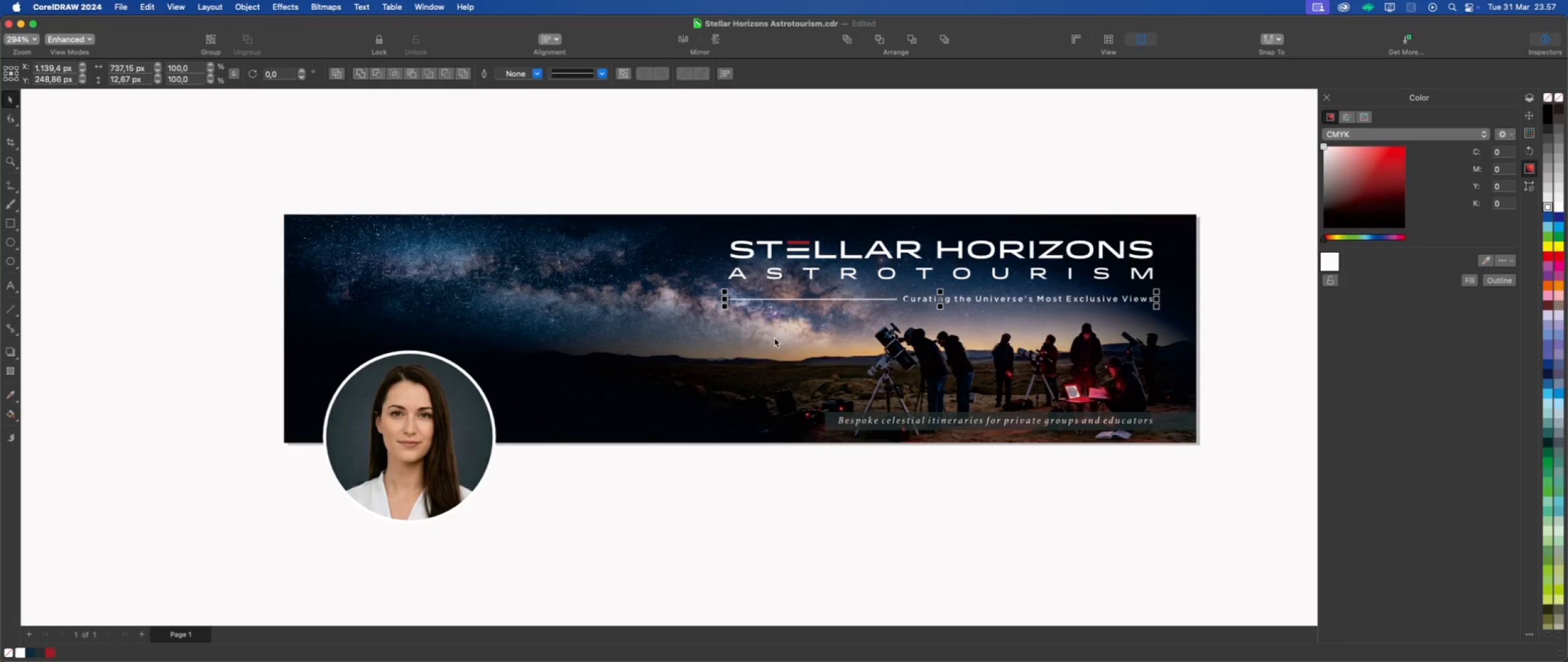 
key(ArrowUp)
 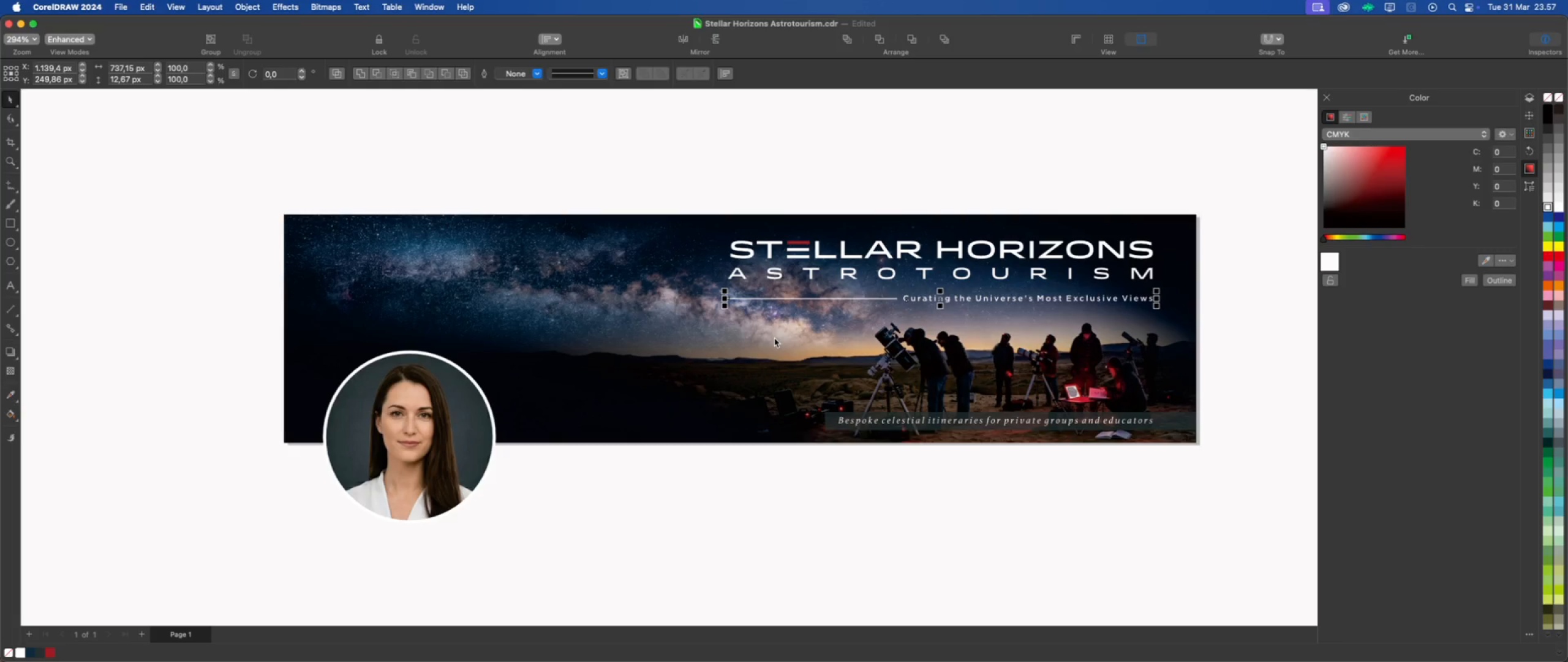 
key(ArrowUp)
 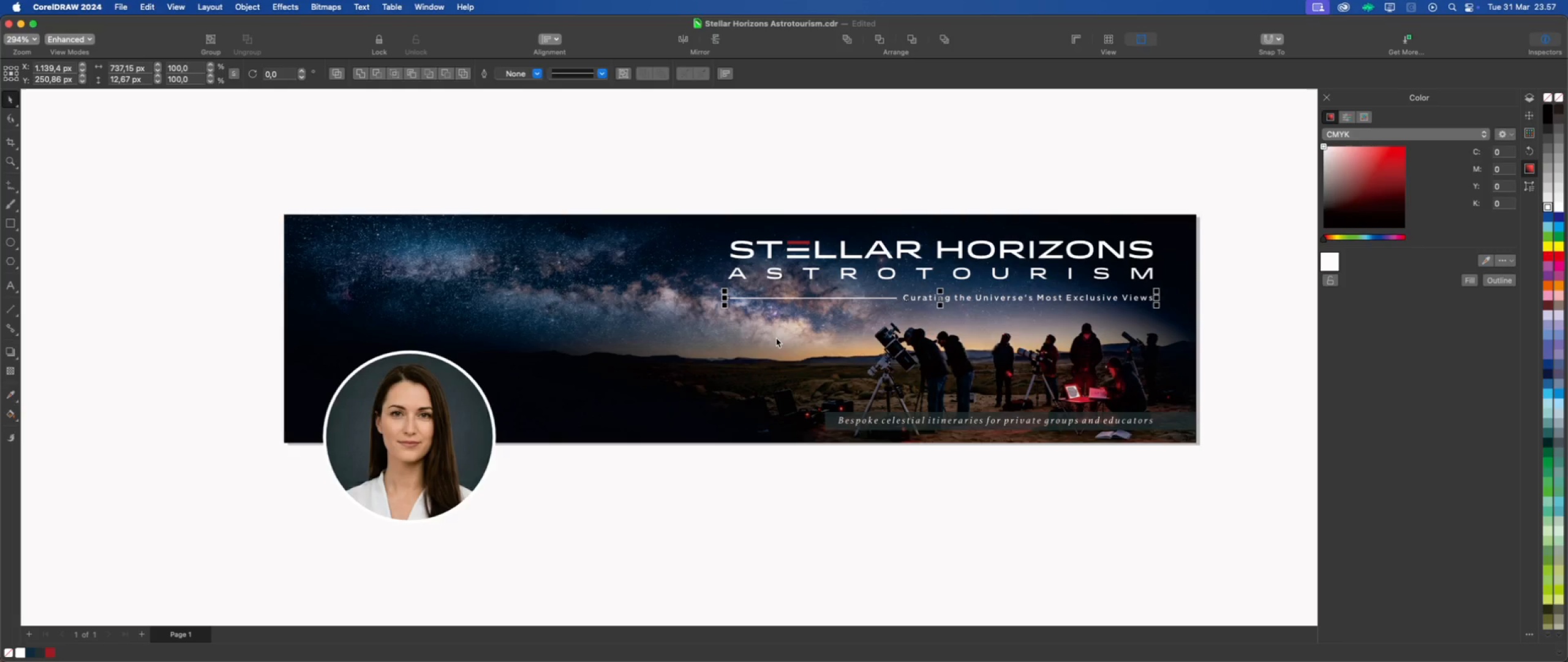 
key(ArrowUp)
 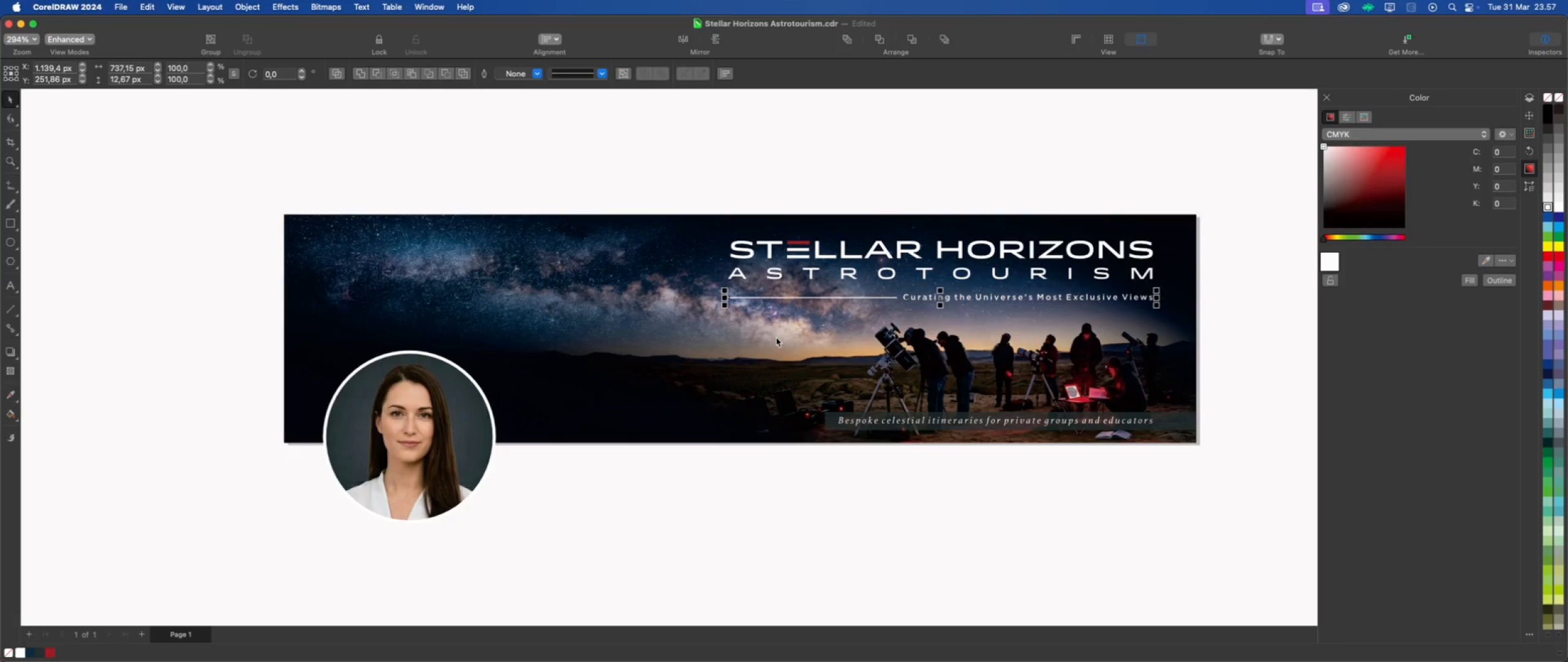 
key(ArrowUp)
 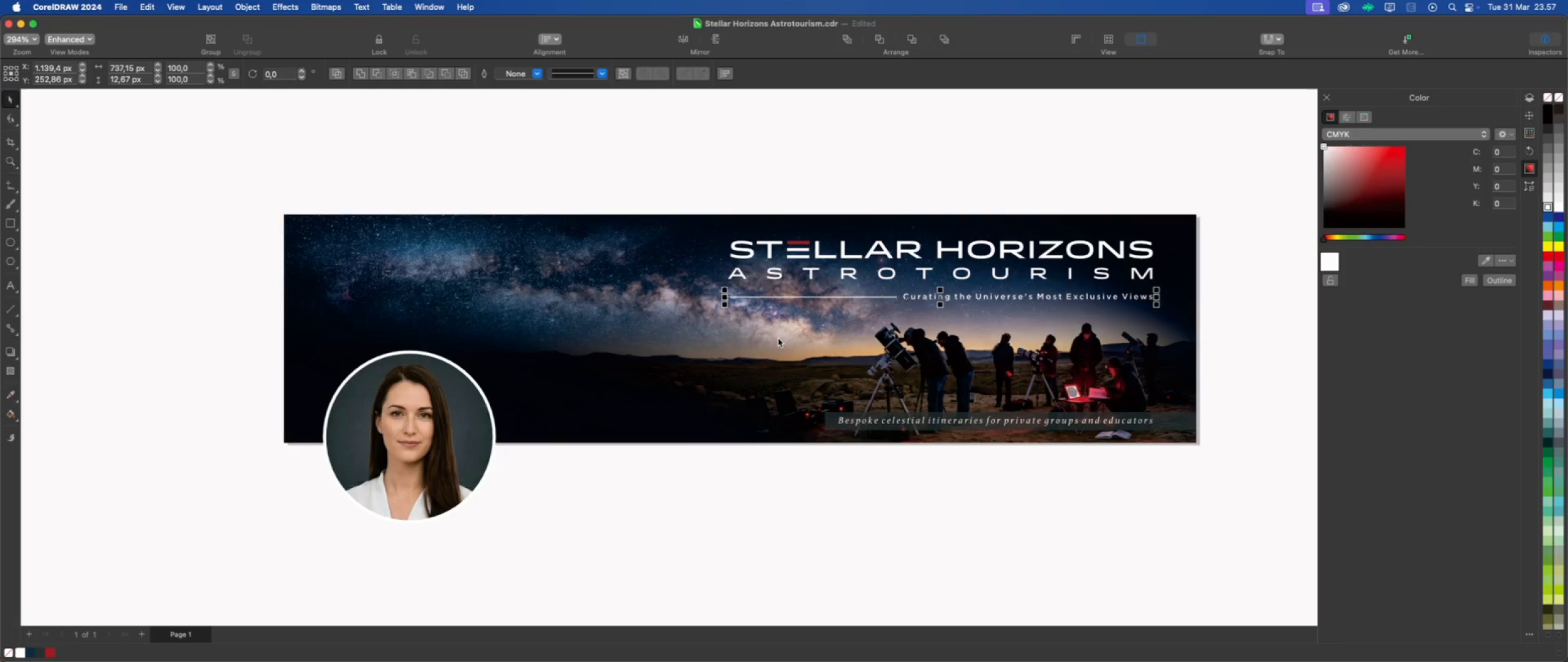 
key(ArrowUp)
 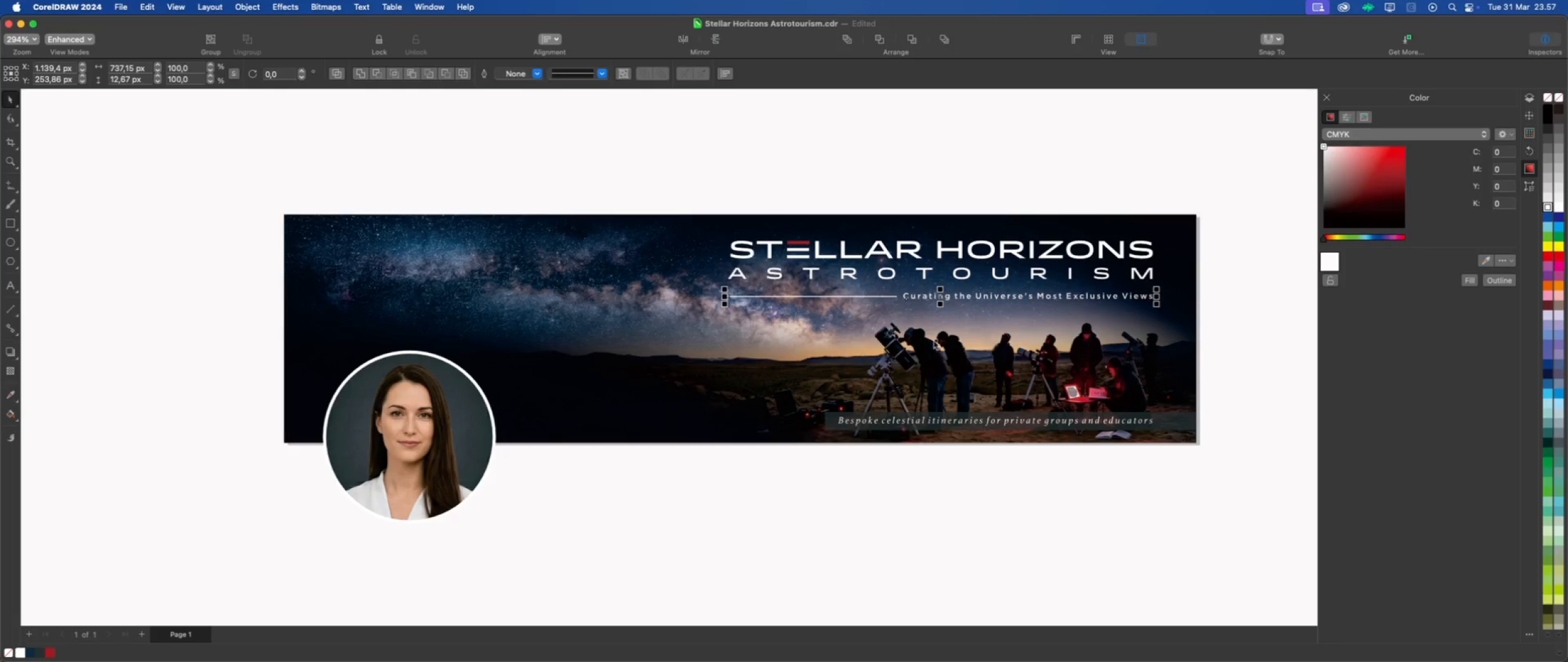 
key(ArrowUp)
 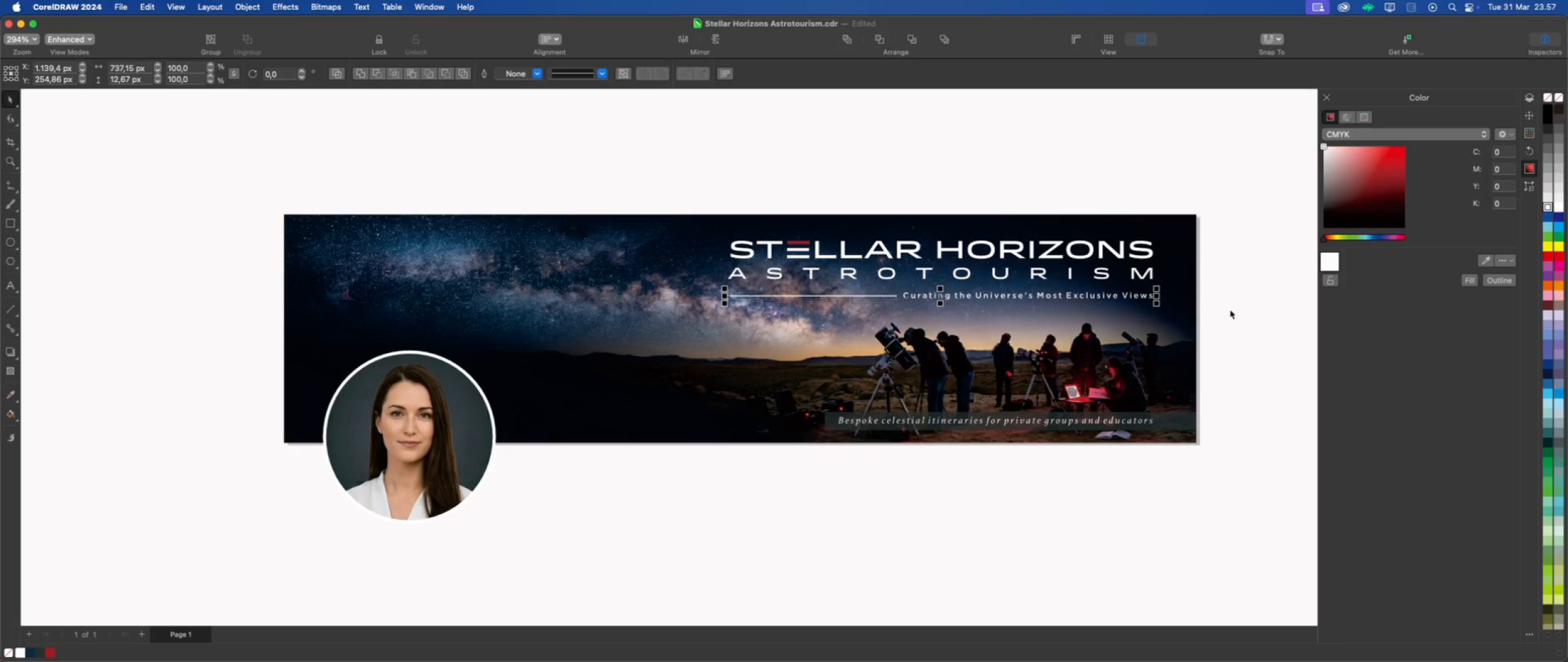 
left_click([1238, 308])
 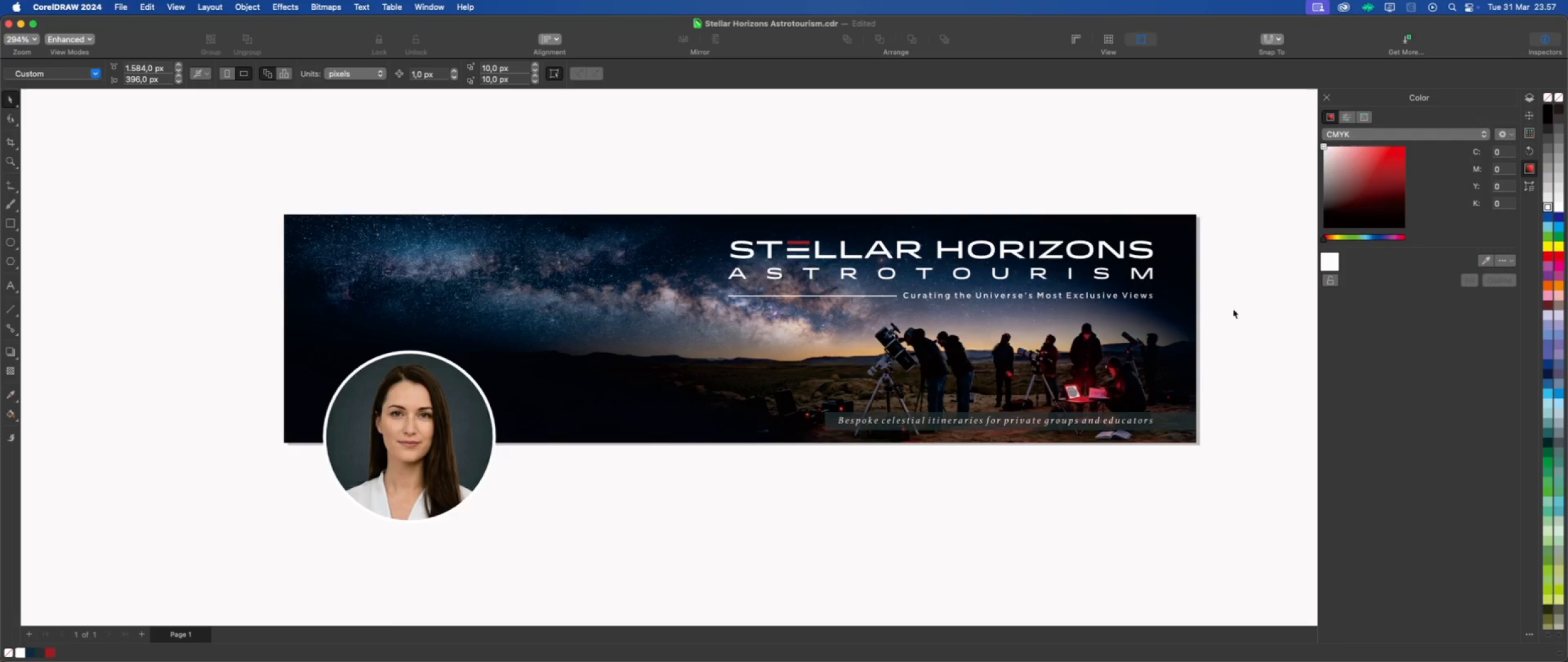 
wait(6.56)
 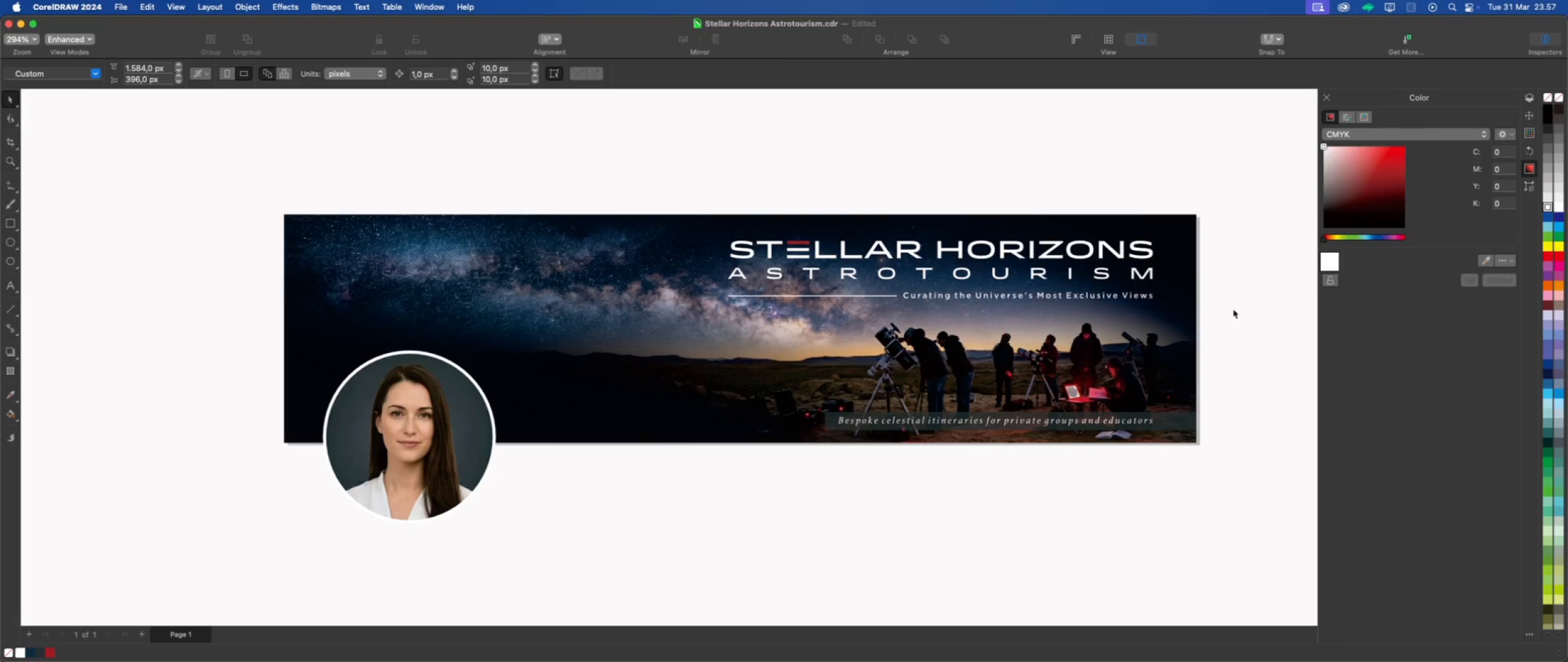 
left_click_drag(start_coordinate=[1232, 284], to_coordinate=[661, 345])
 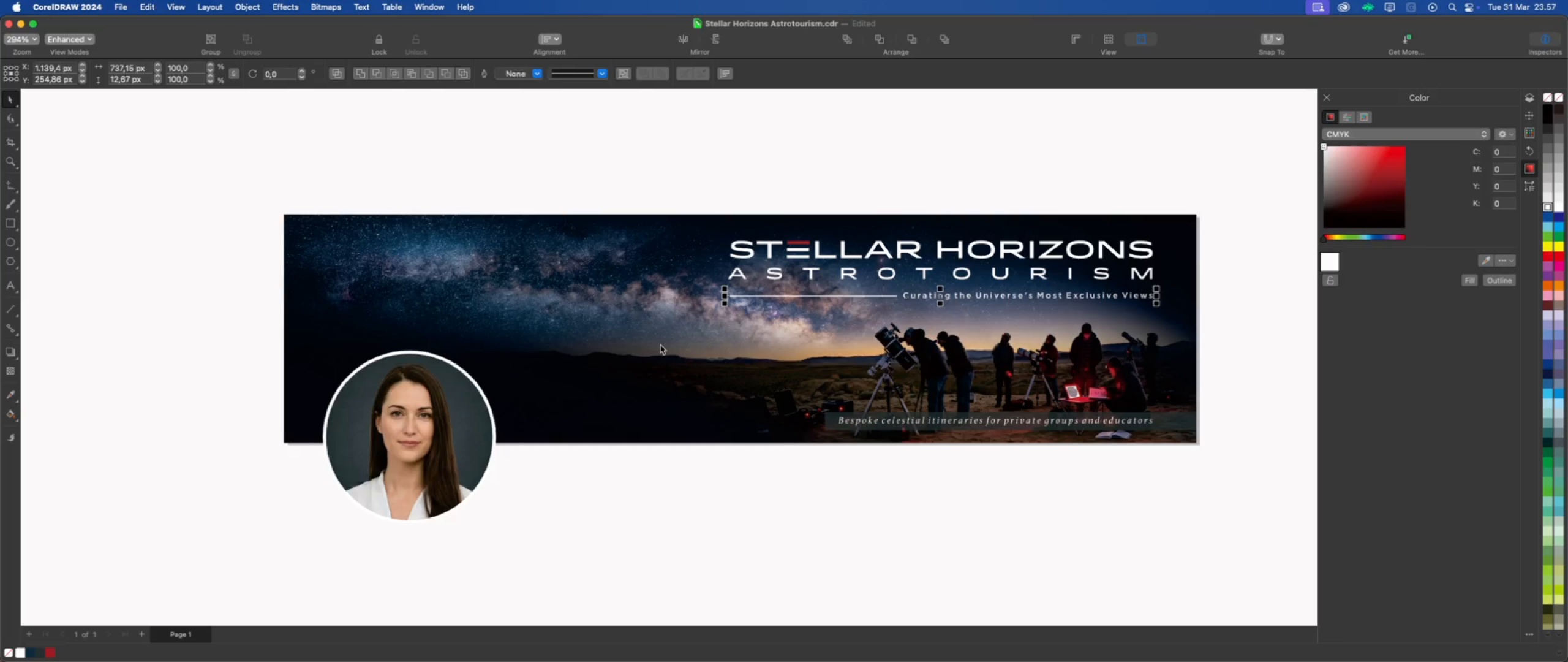 
key(ArrowUp)
 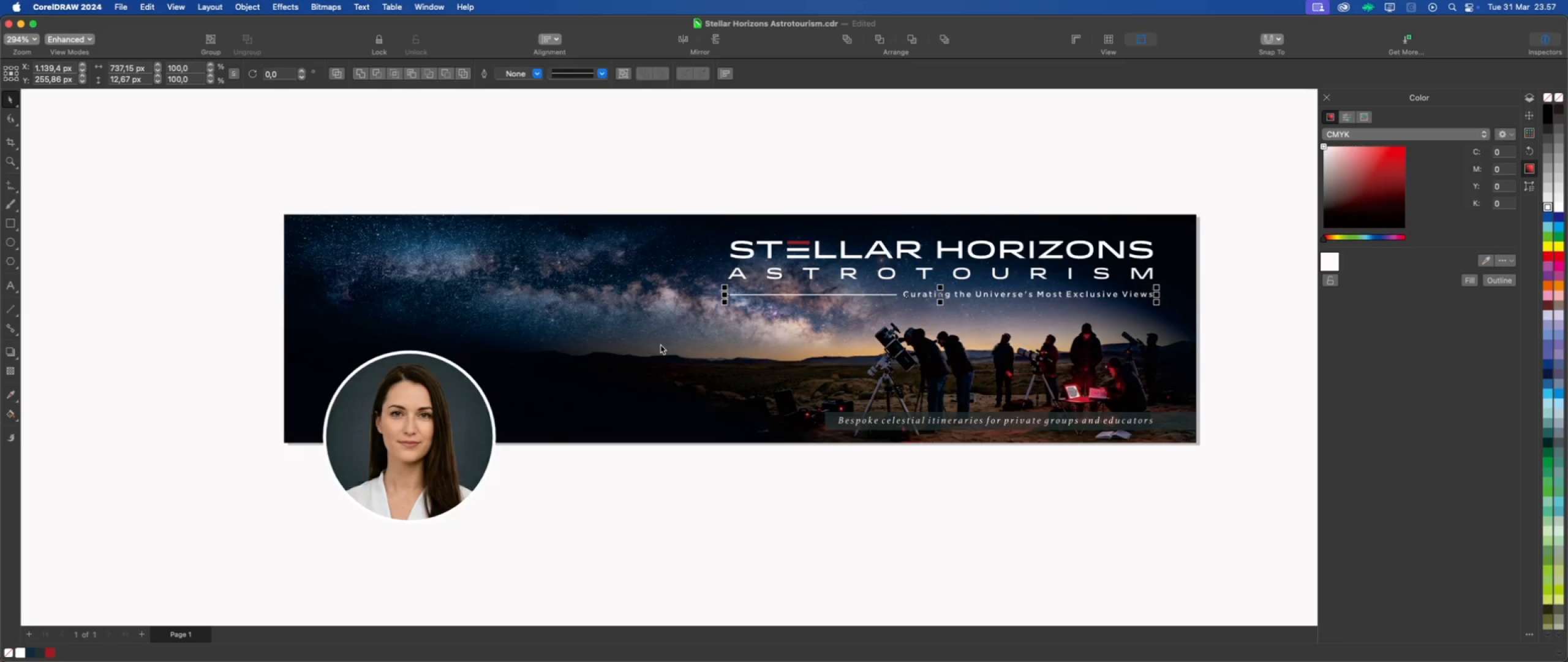 
key(ArrowUp)
 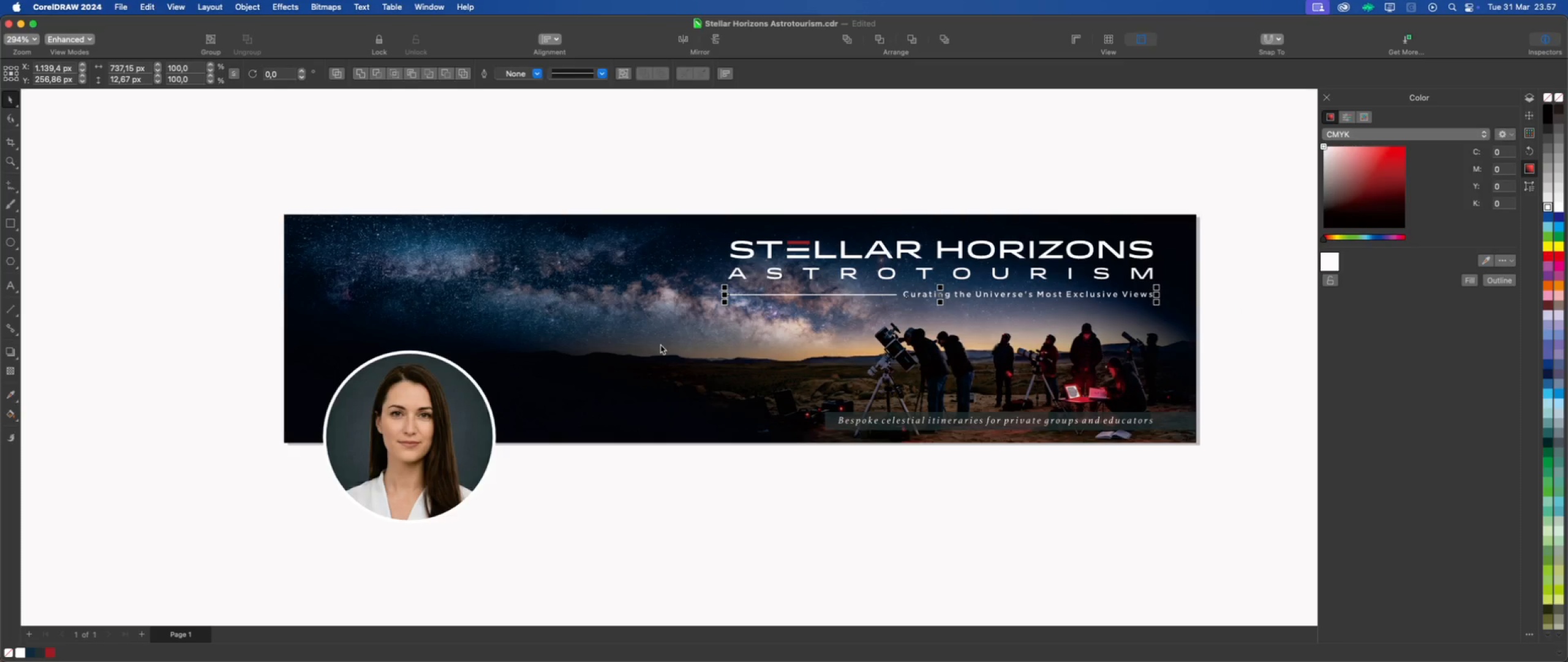 
key(ArrowUp)
 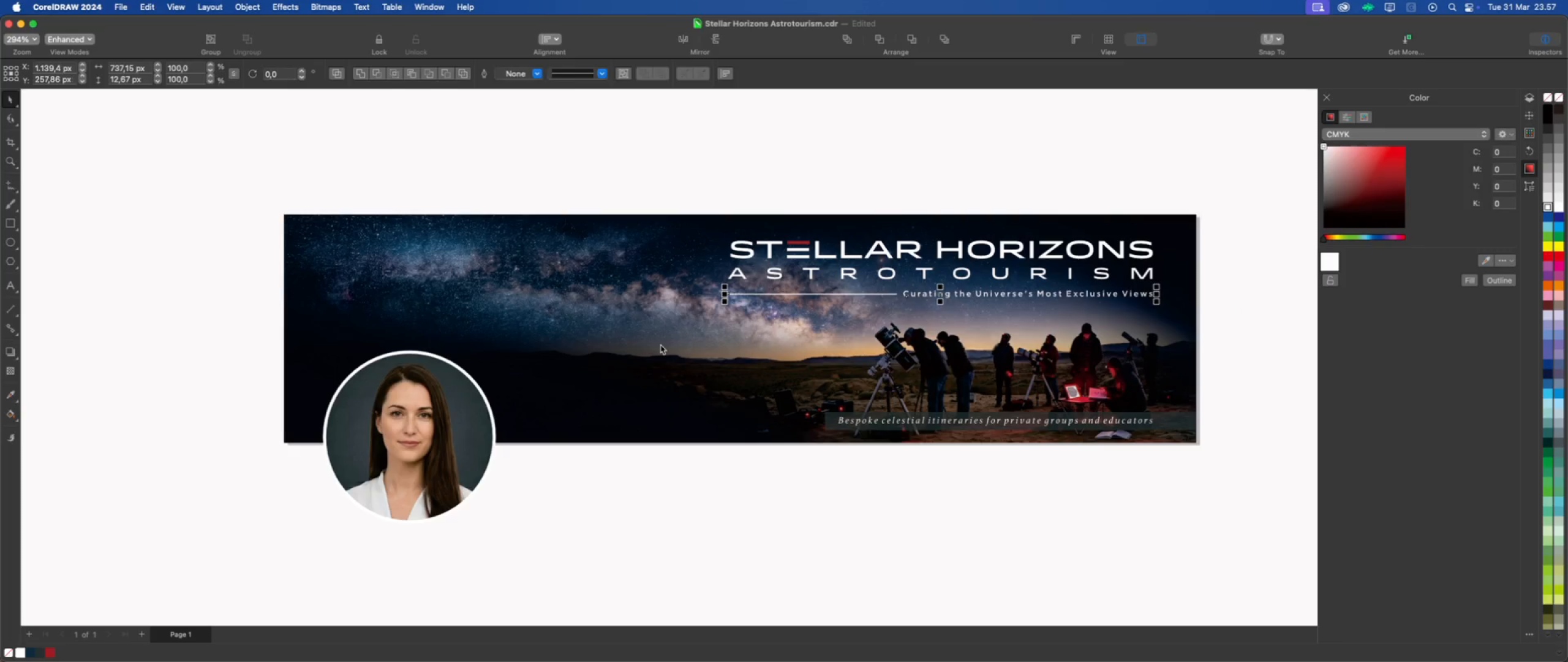 
key(ArrowUp)
 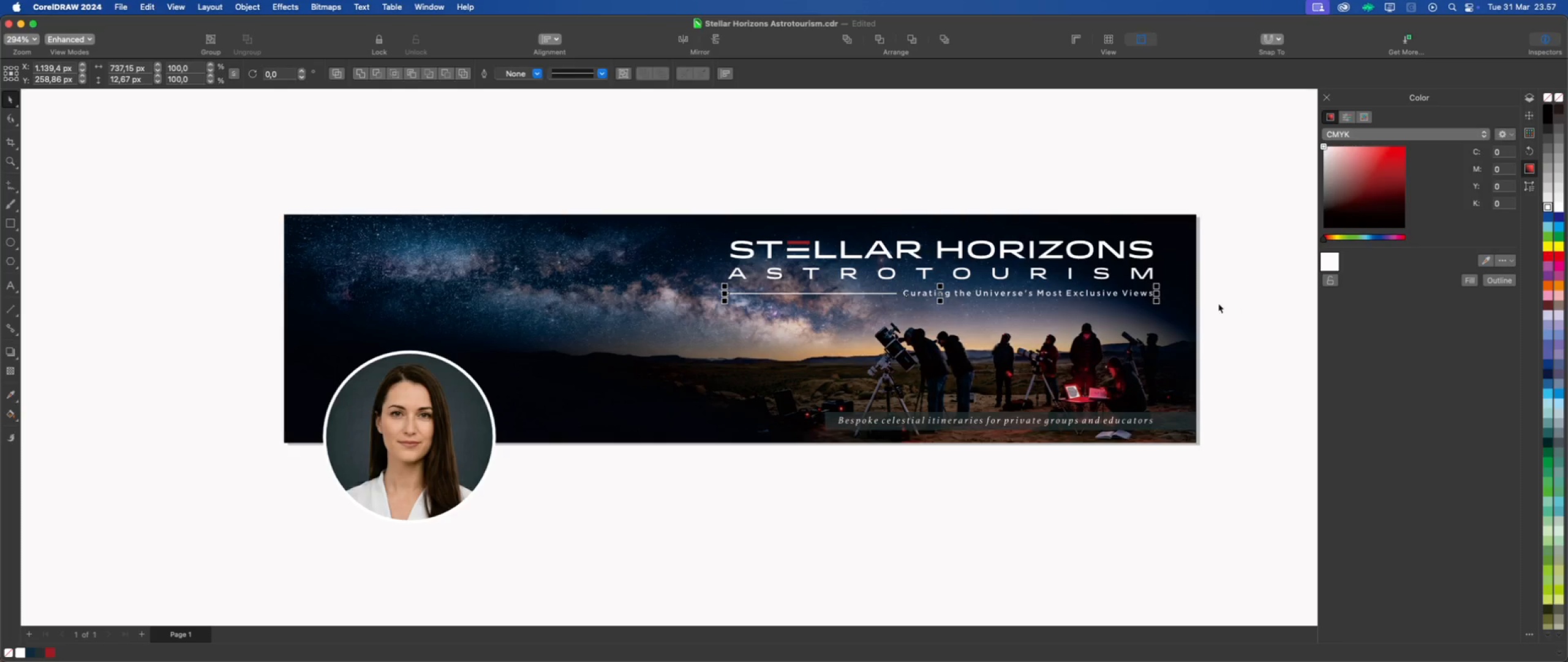 
left_click([1234, 297])
 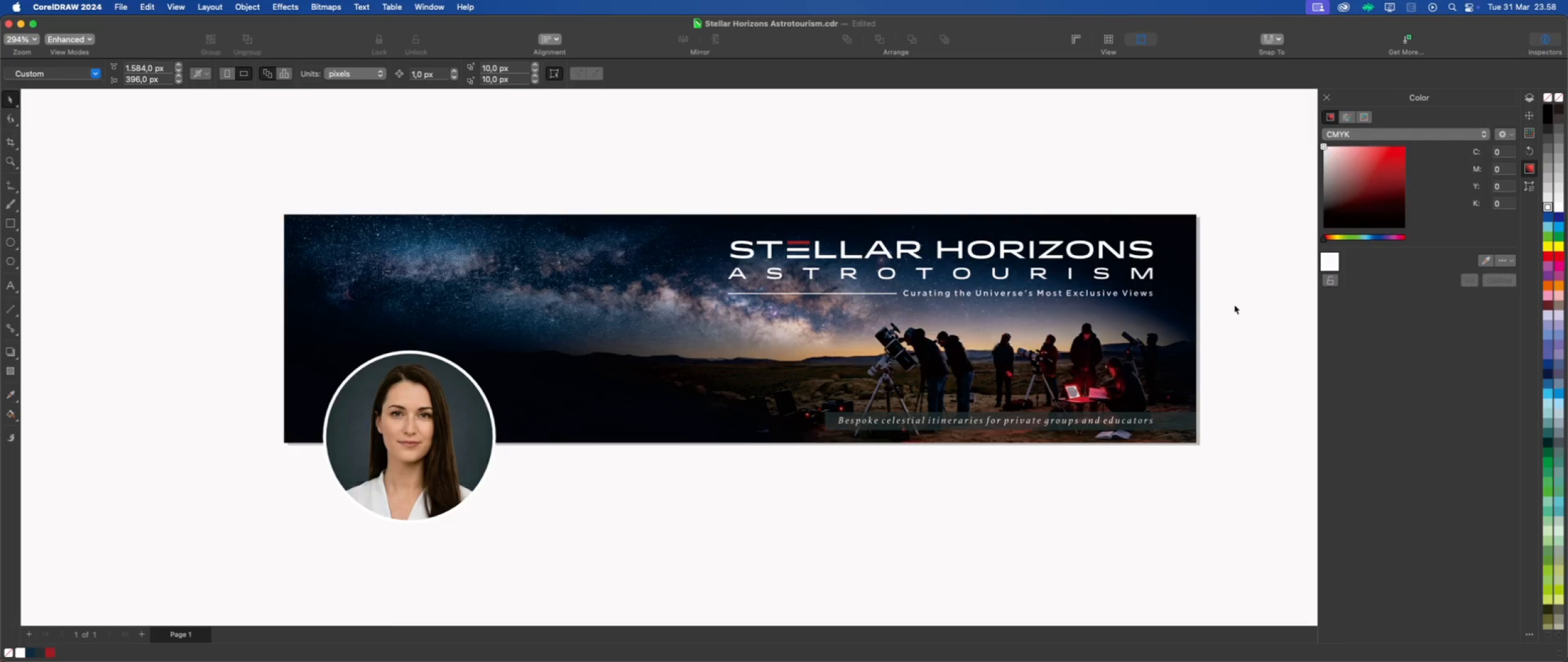 
wait(5.22)
 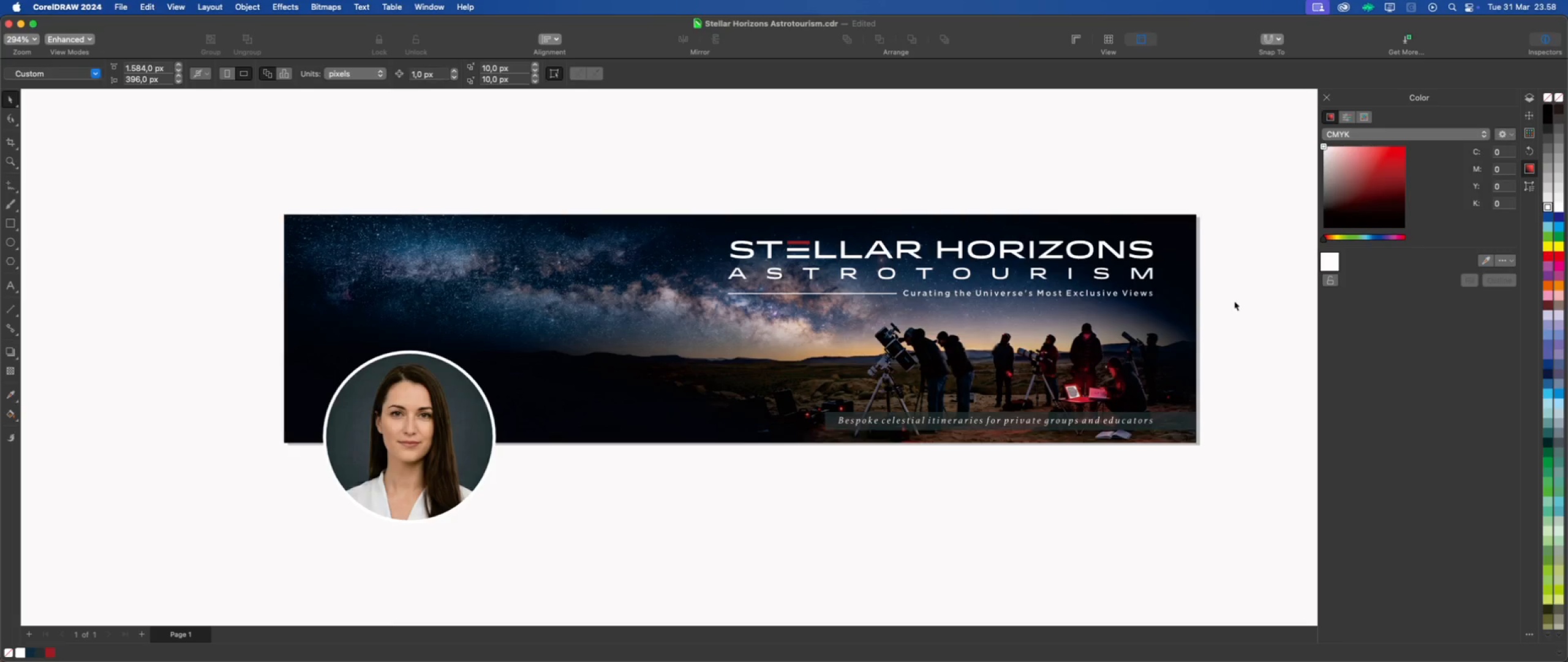 
left_click([1234, 305])
 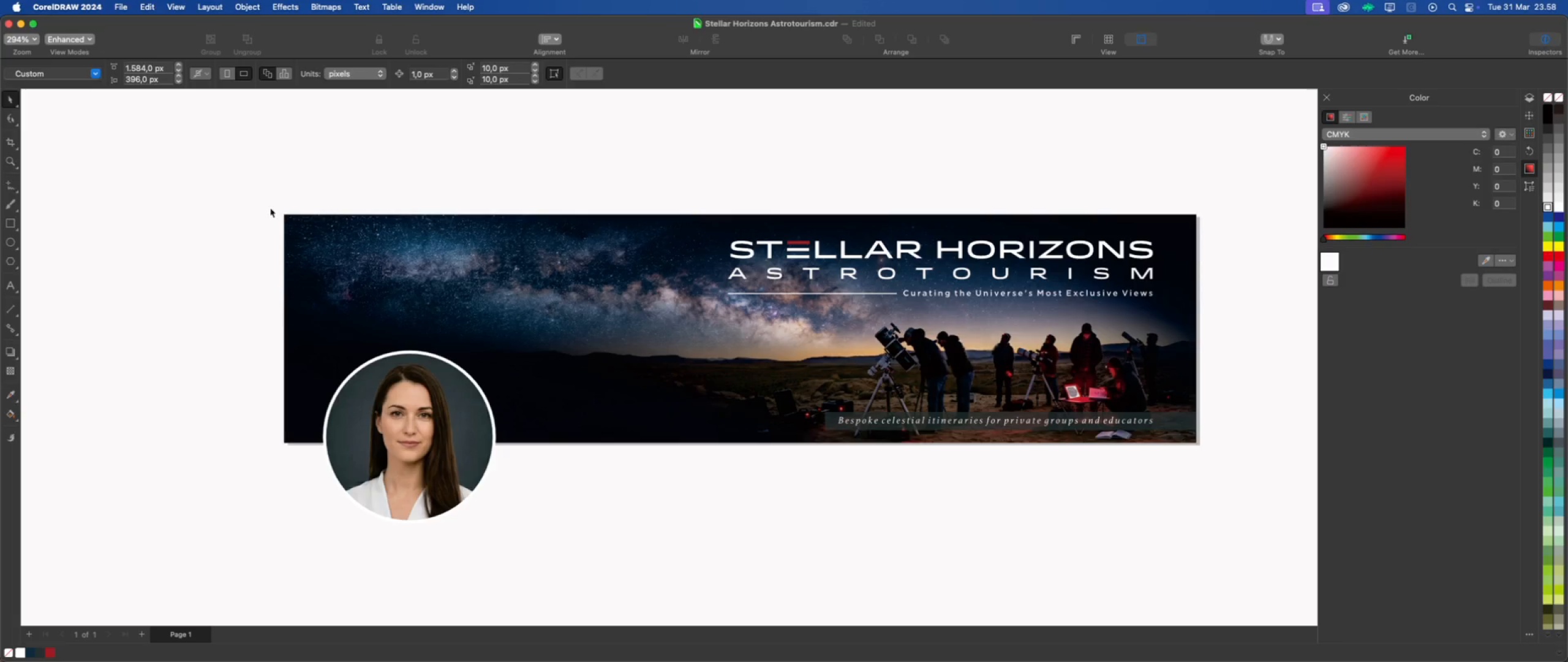 
left_click_drag(start_coordinate=[232, 183], to_coordinate=[1215, 462])
 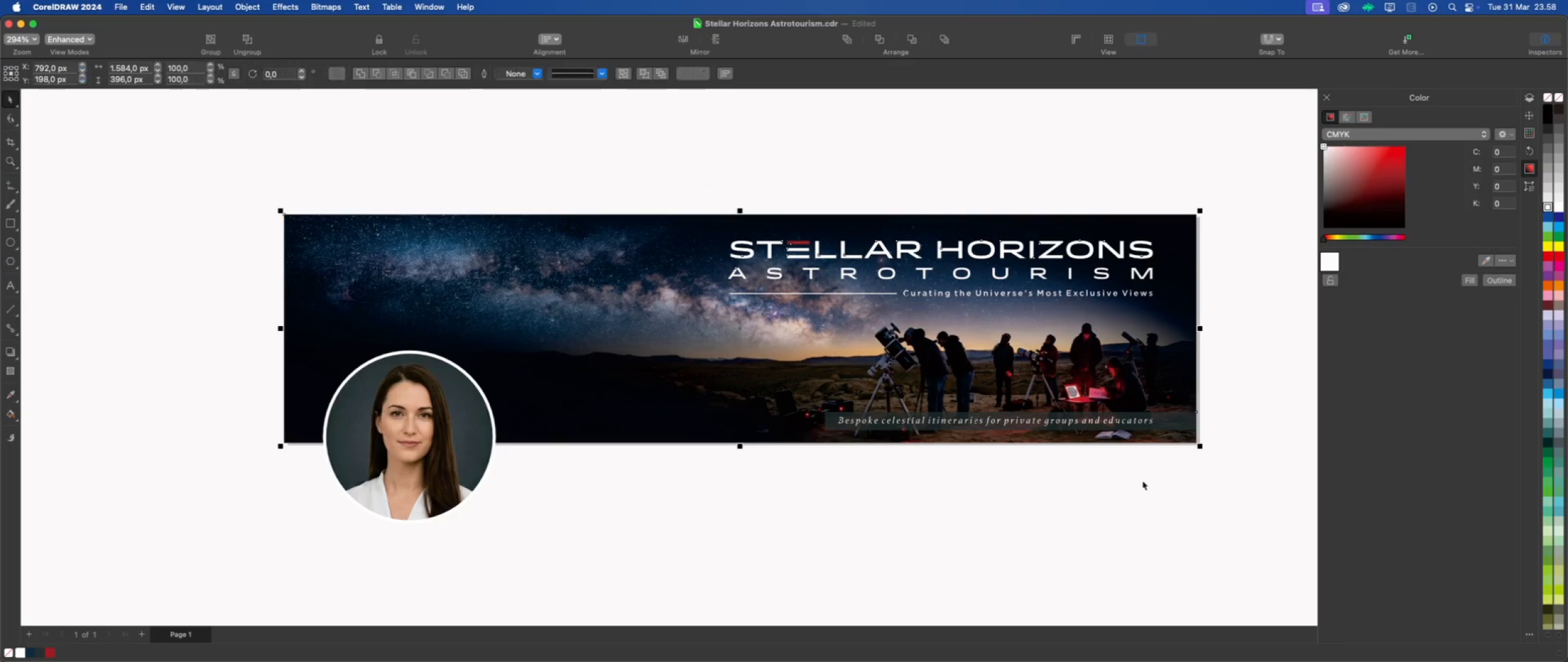 
left_click([1142, 481])
 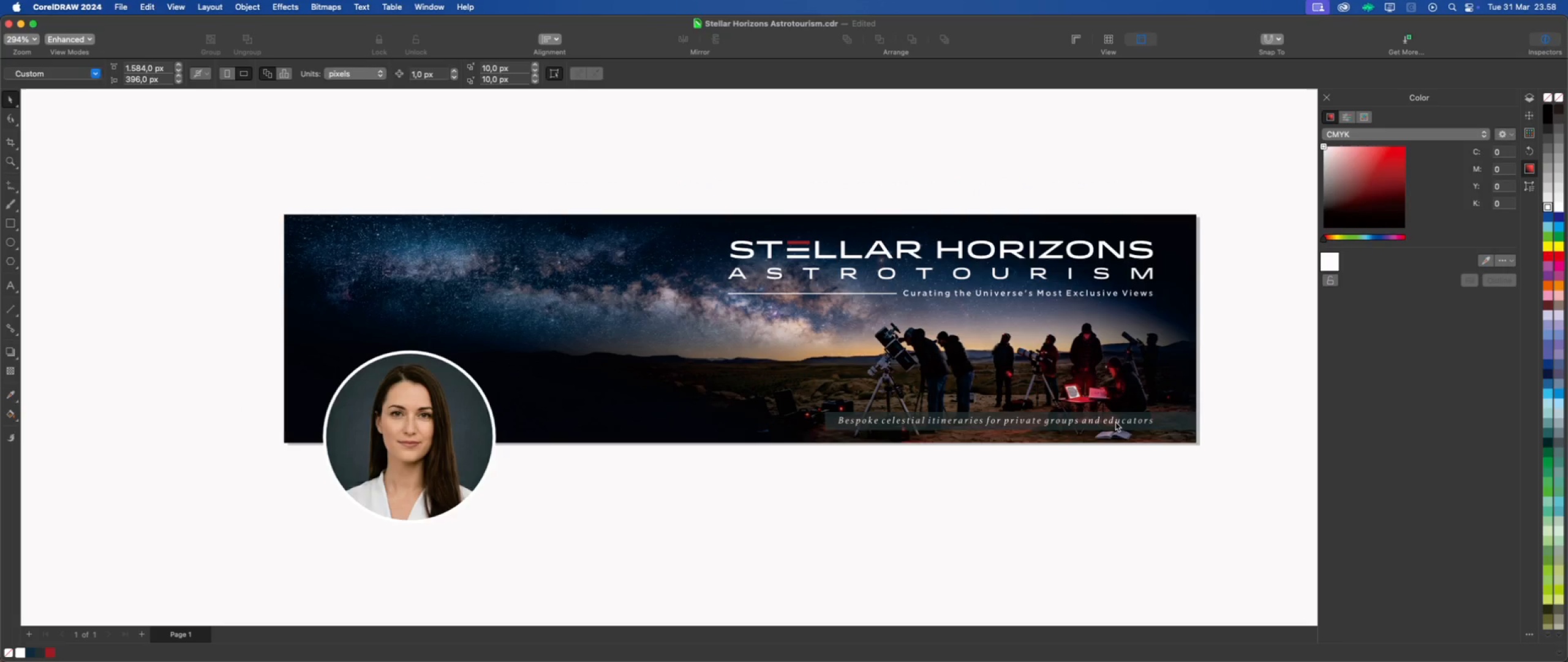 
left_click([1115, 422])
 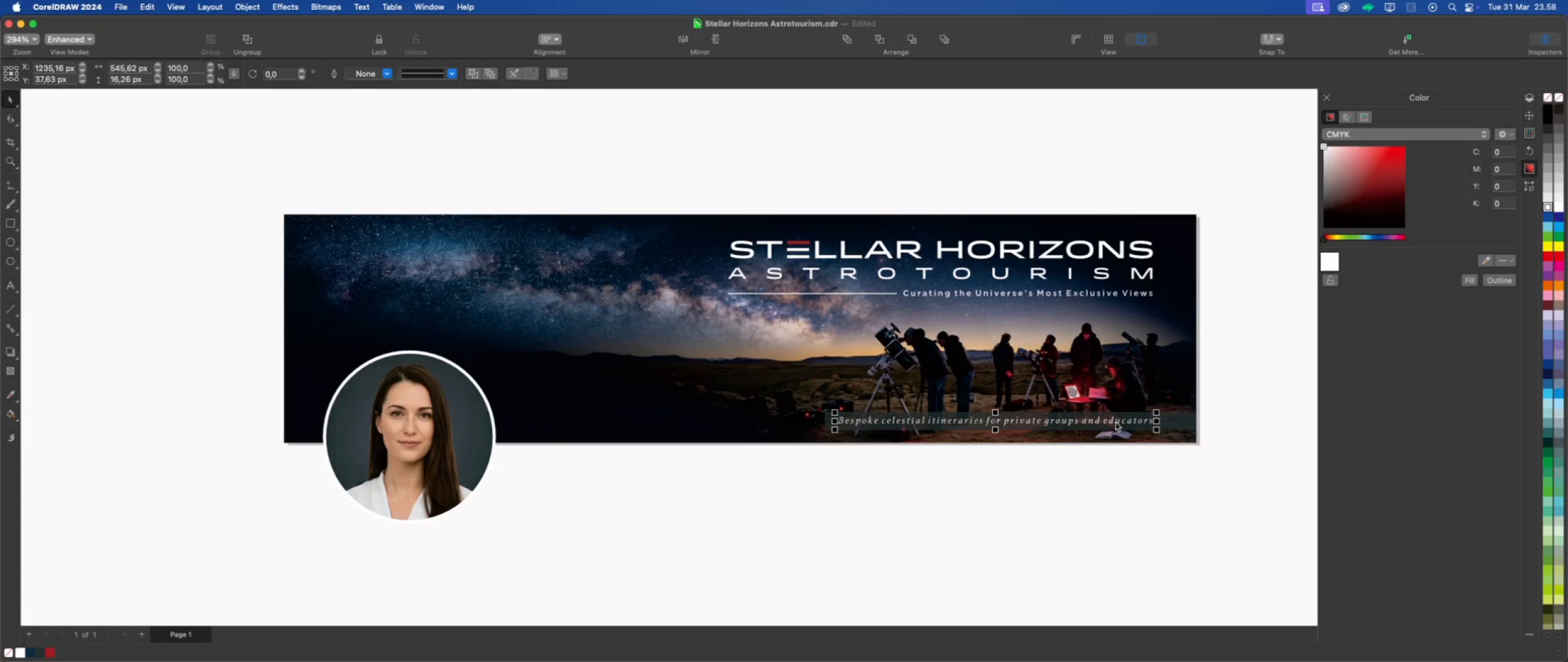 
left_click([1225, 384])
 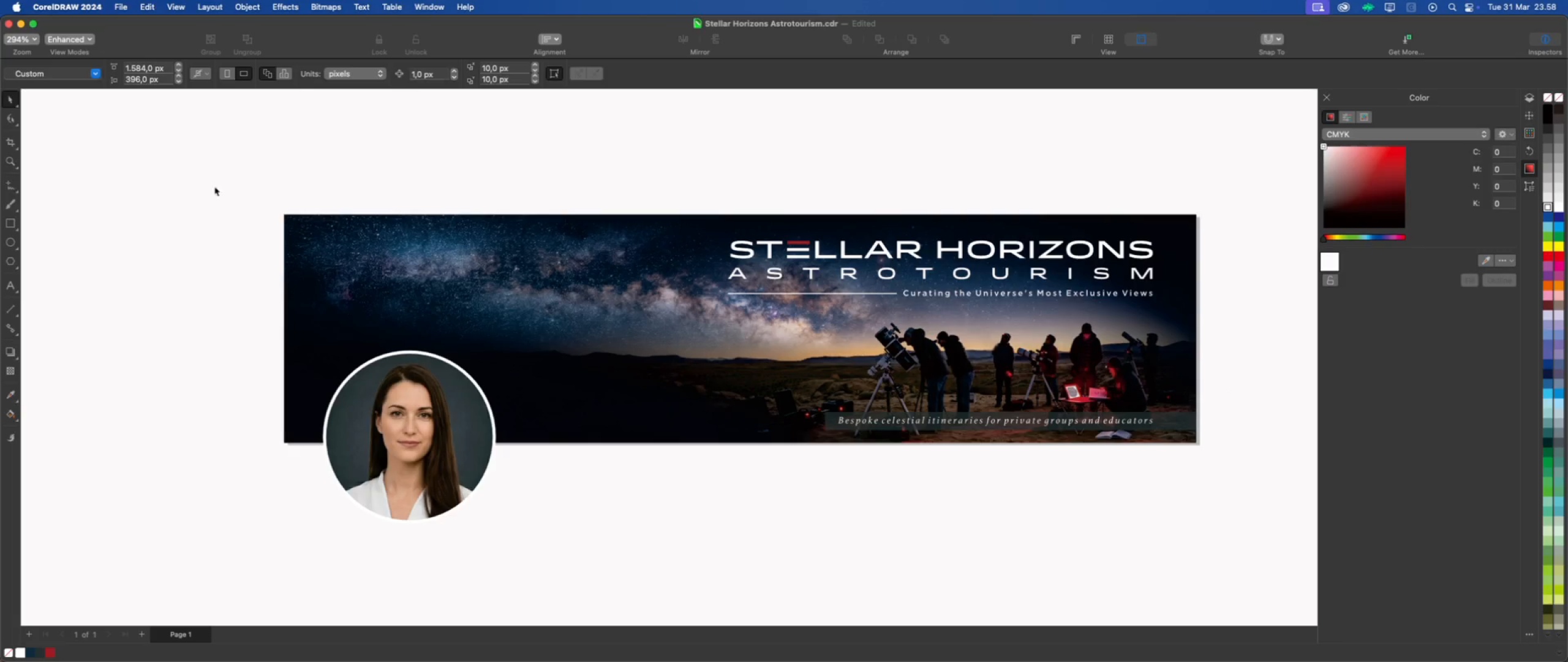 
left_click_drag(start_coordinate=[226, 184], to_coordinate=[1216, 457])
 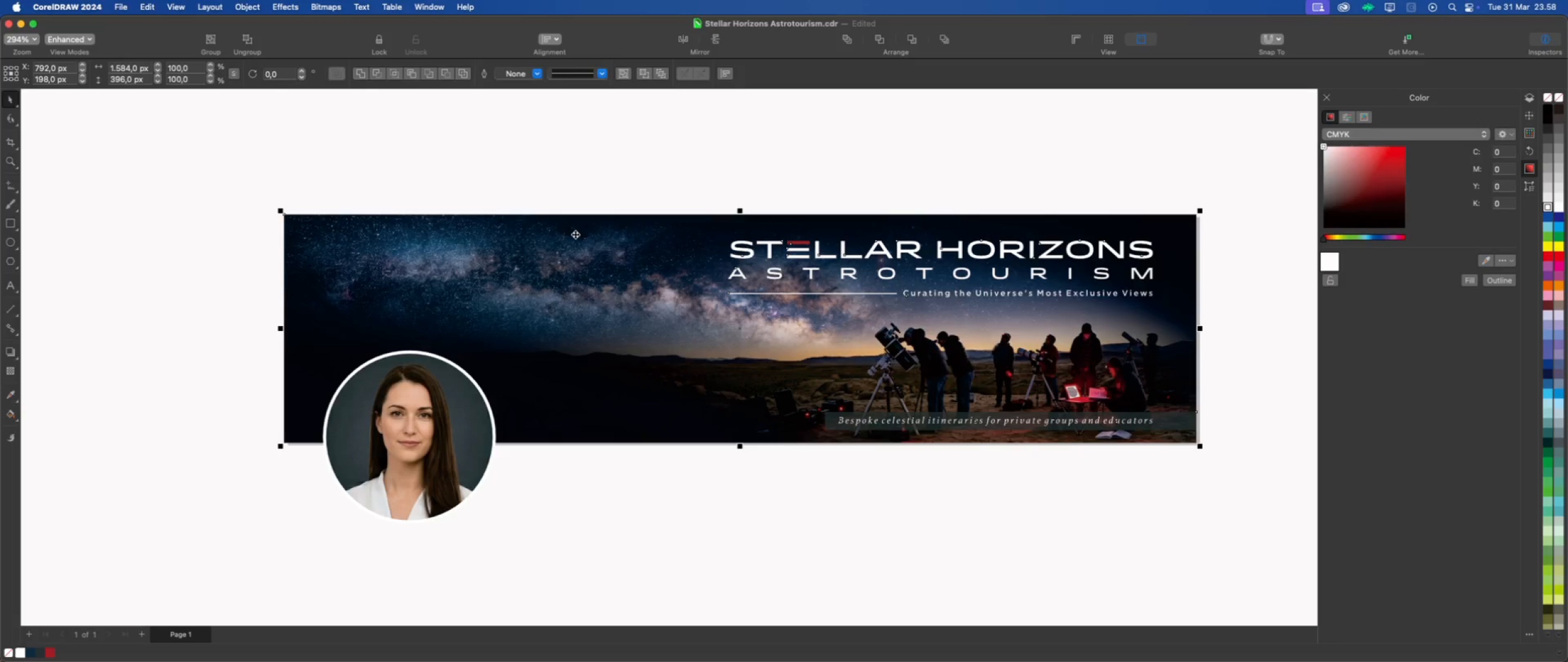 
wait(12.8)
 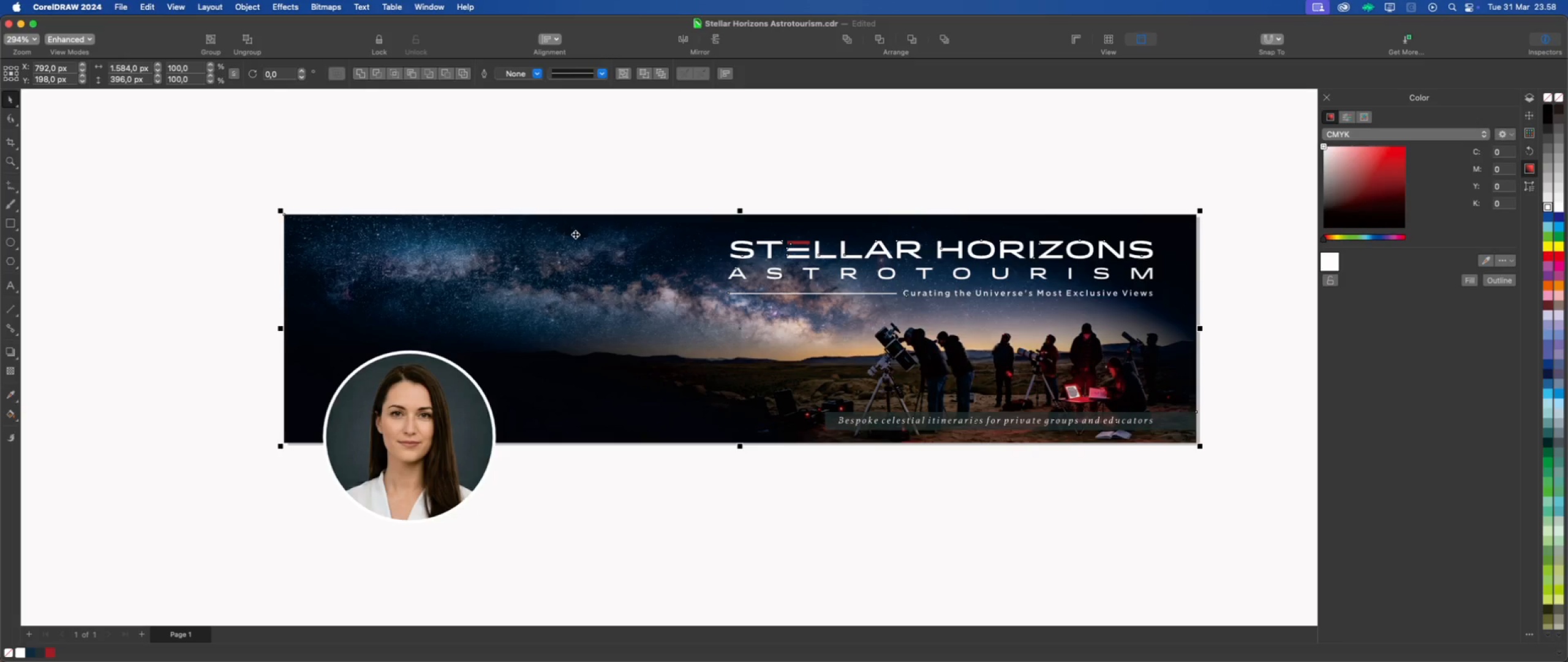 
left_click([124, 9])